 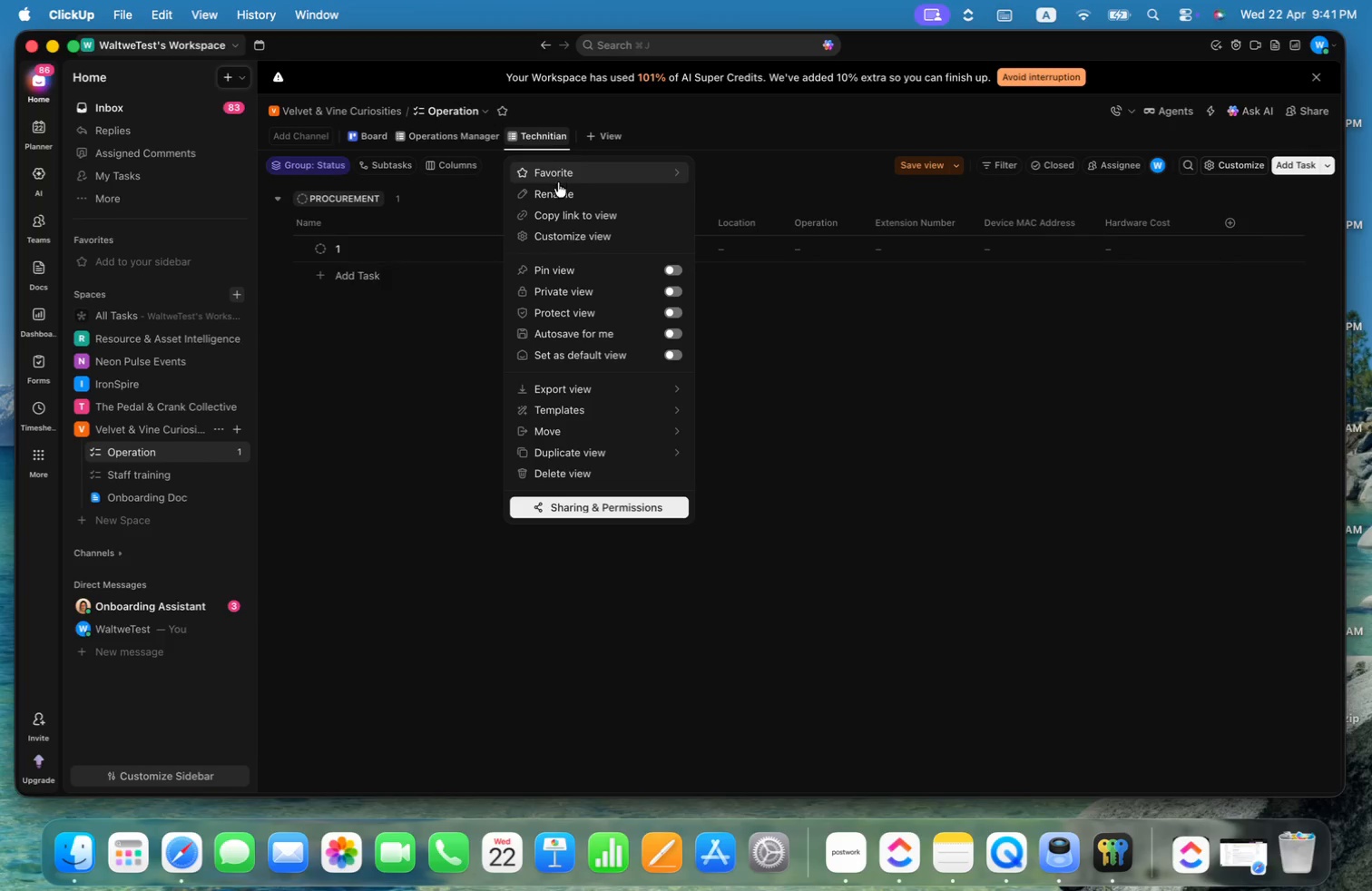 
left_click([563, 234])
 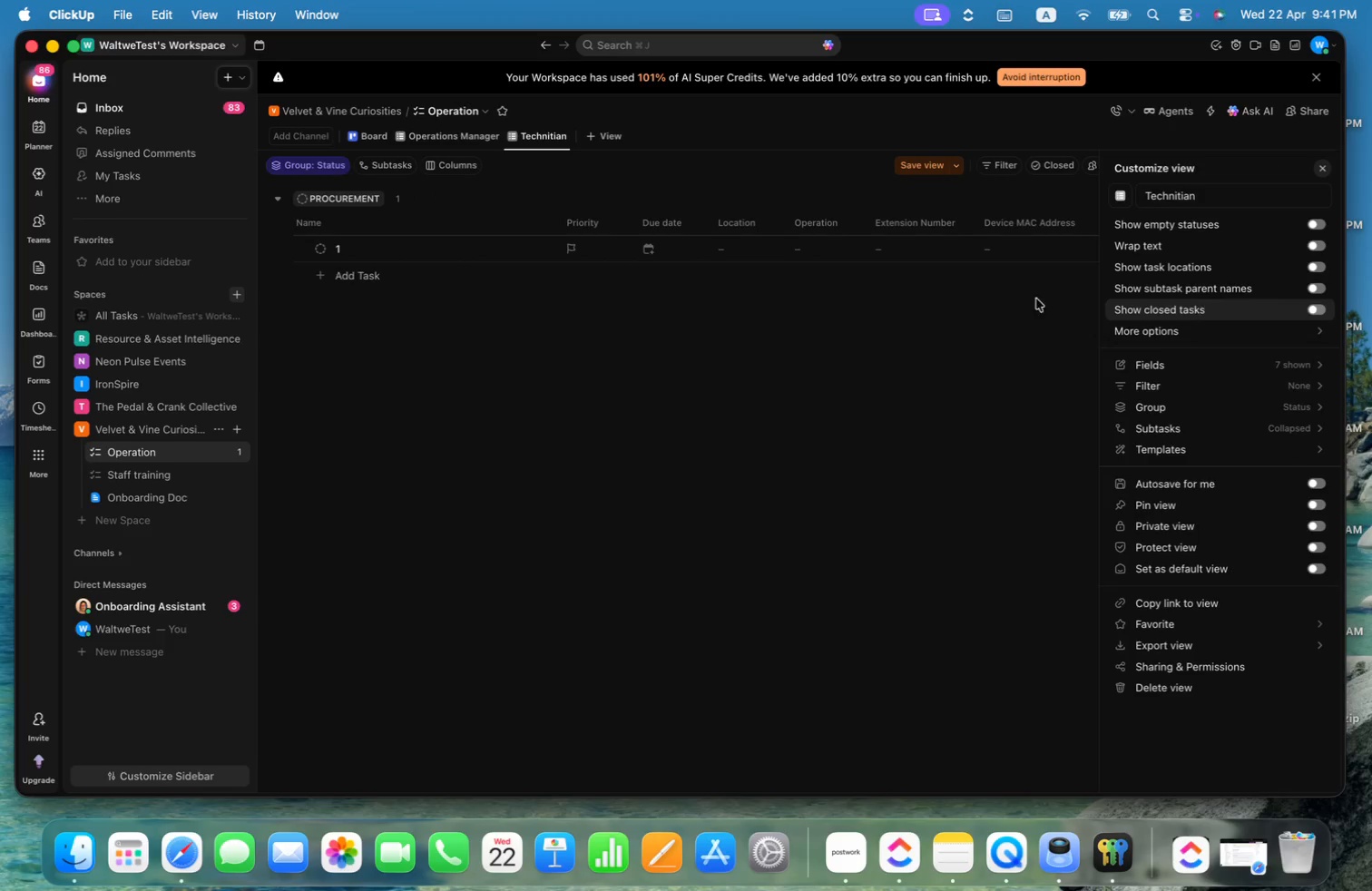 
left_click([623, 160])
 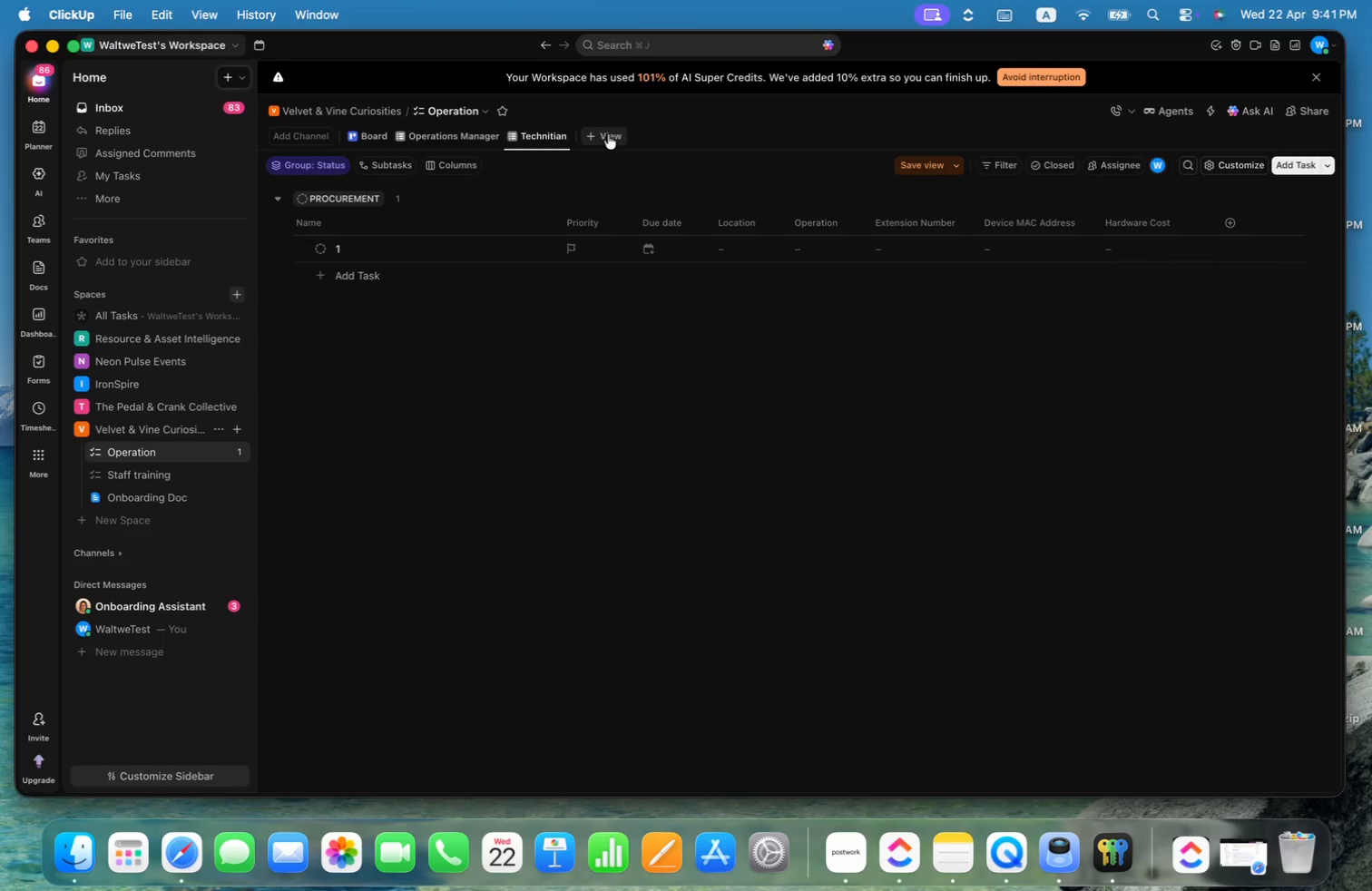 
left_click([608, 134])
 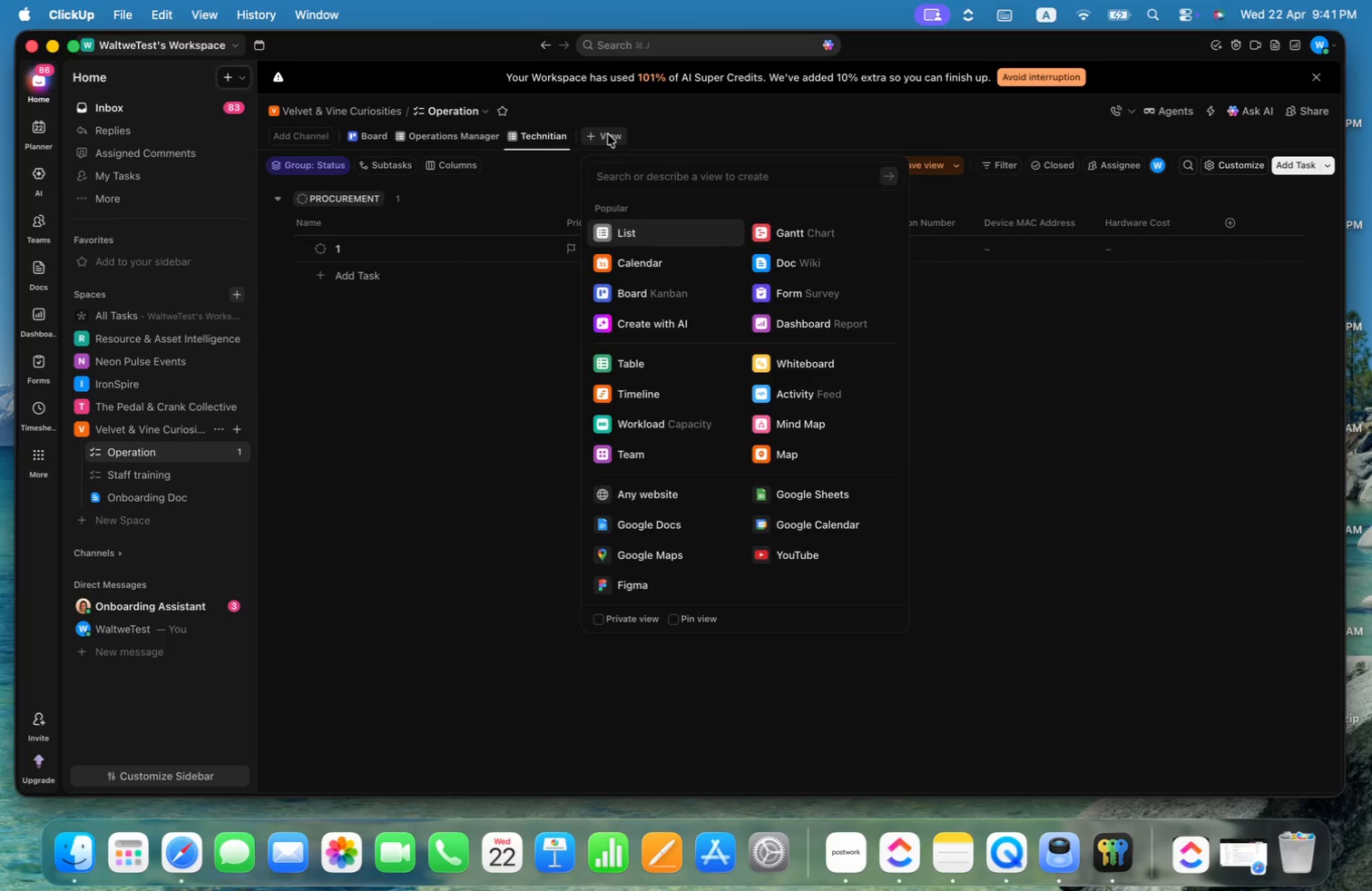 
left_click([544, 135])
 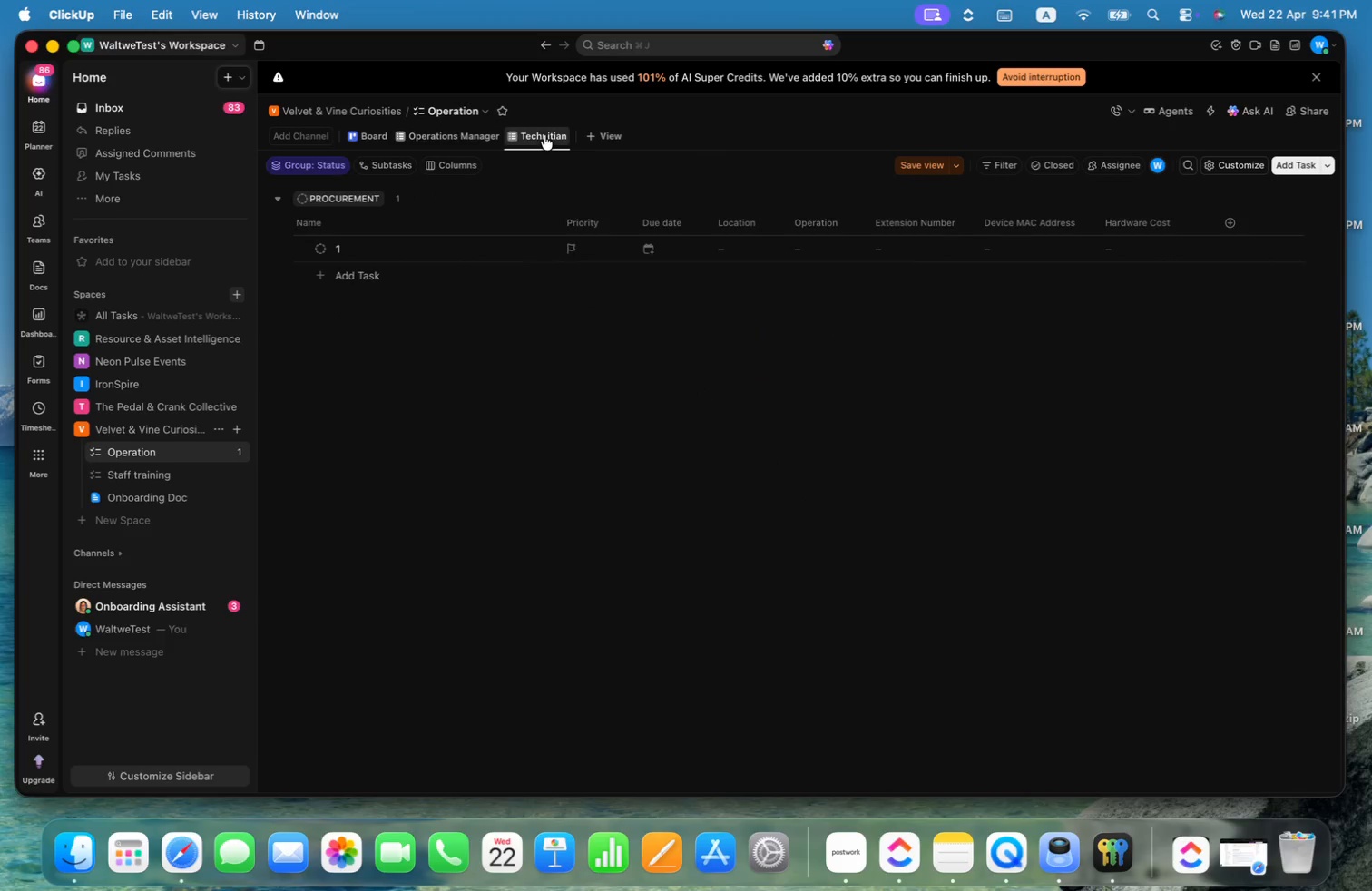 
right_click([544, 135])
 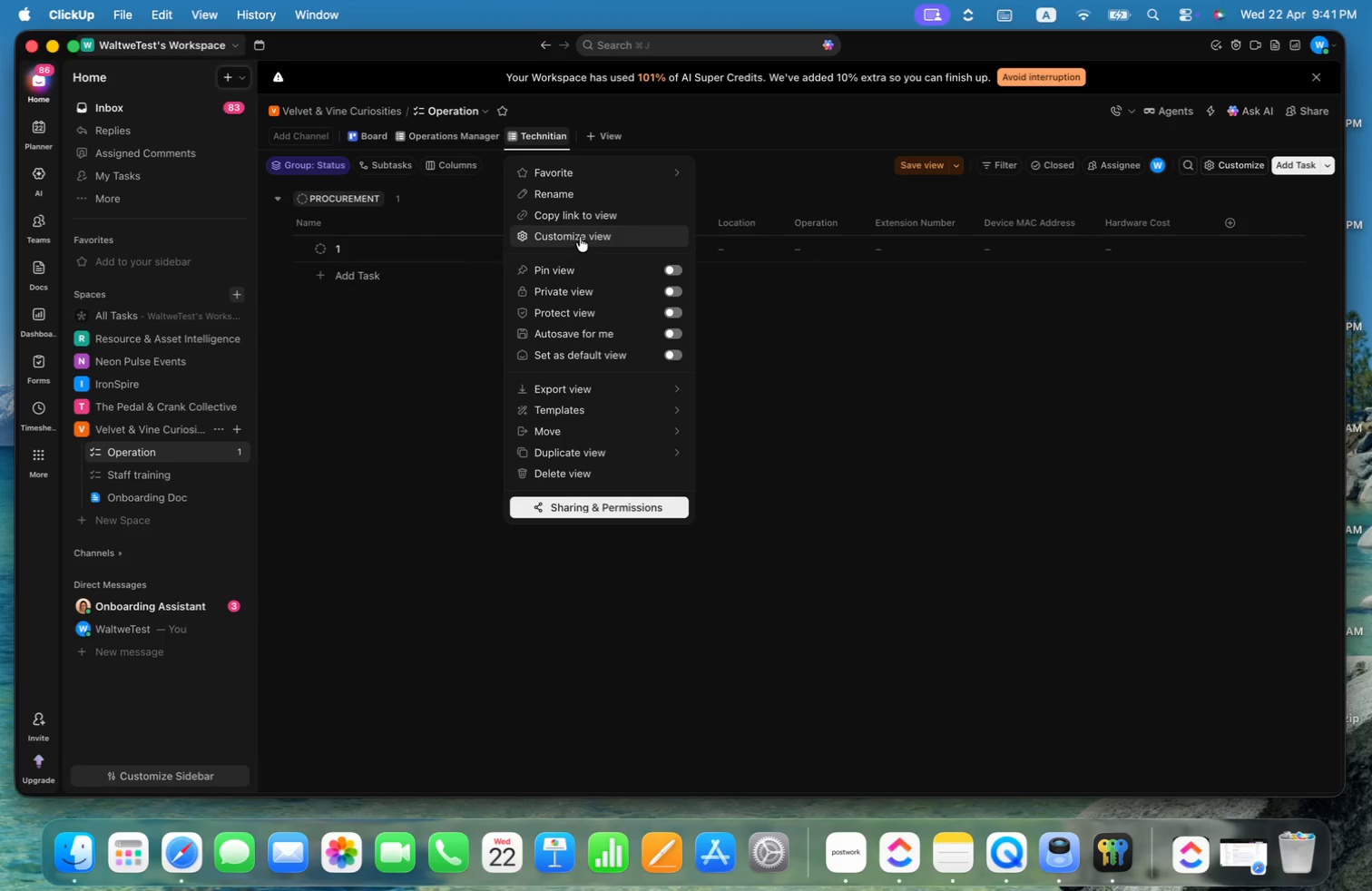 
wait(5.6)
 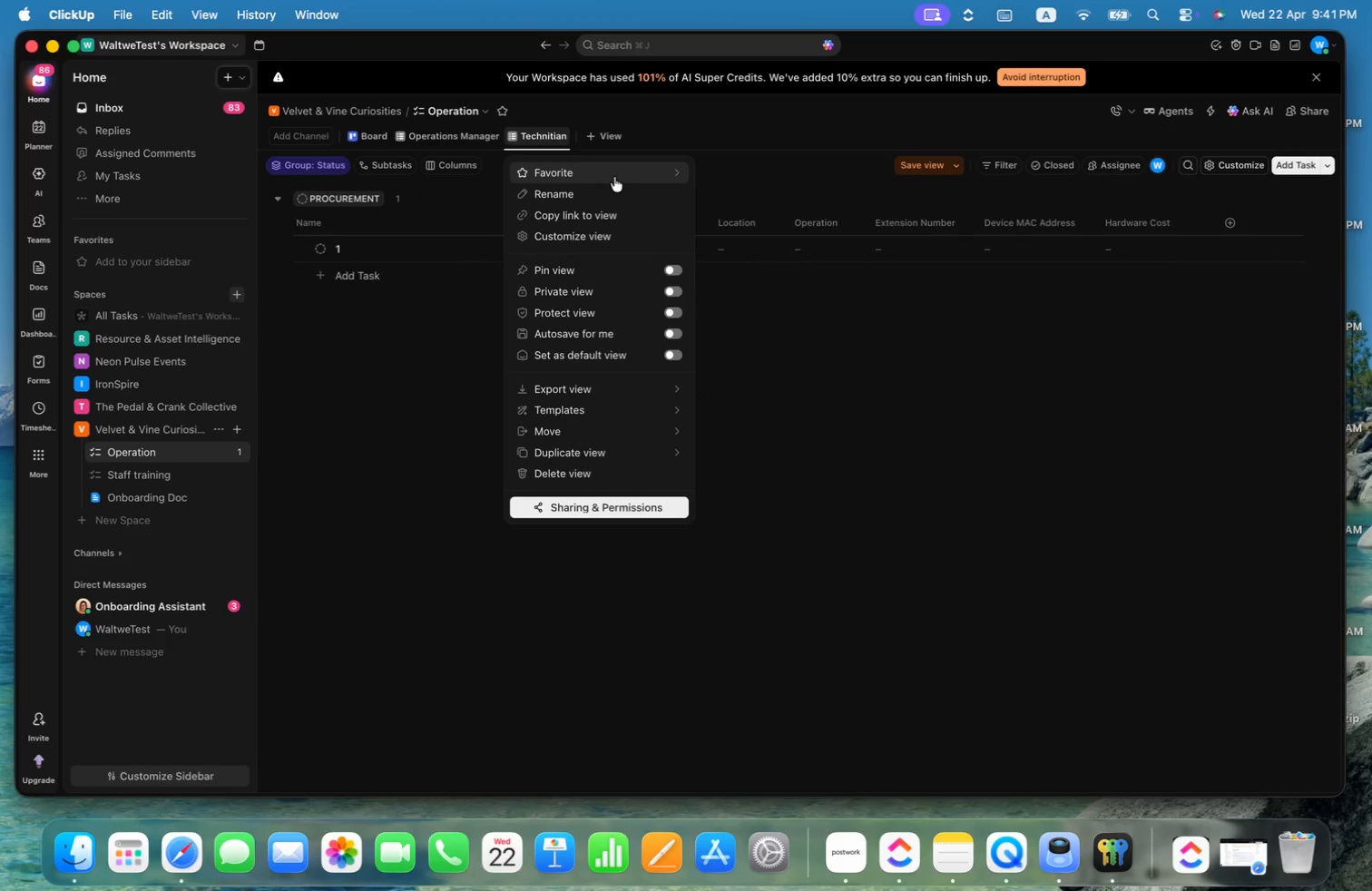 
double_click([603, 141])
 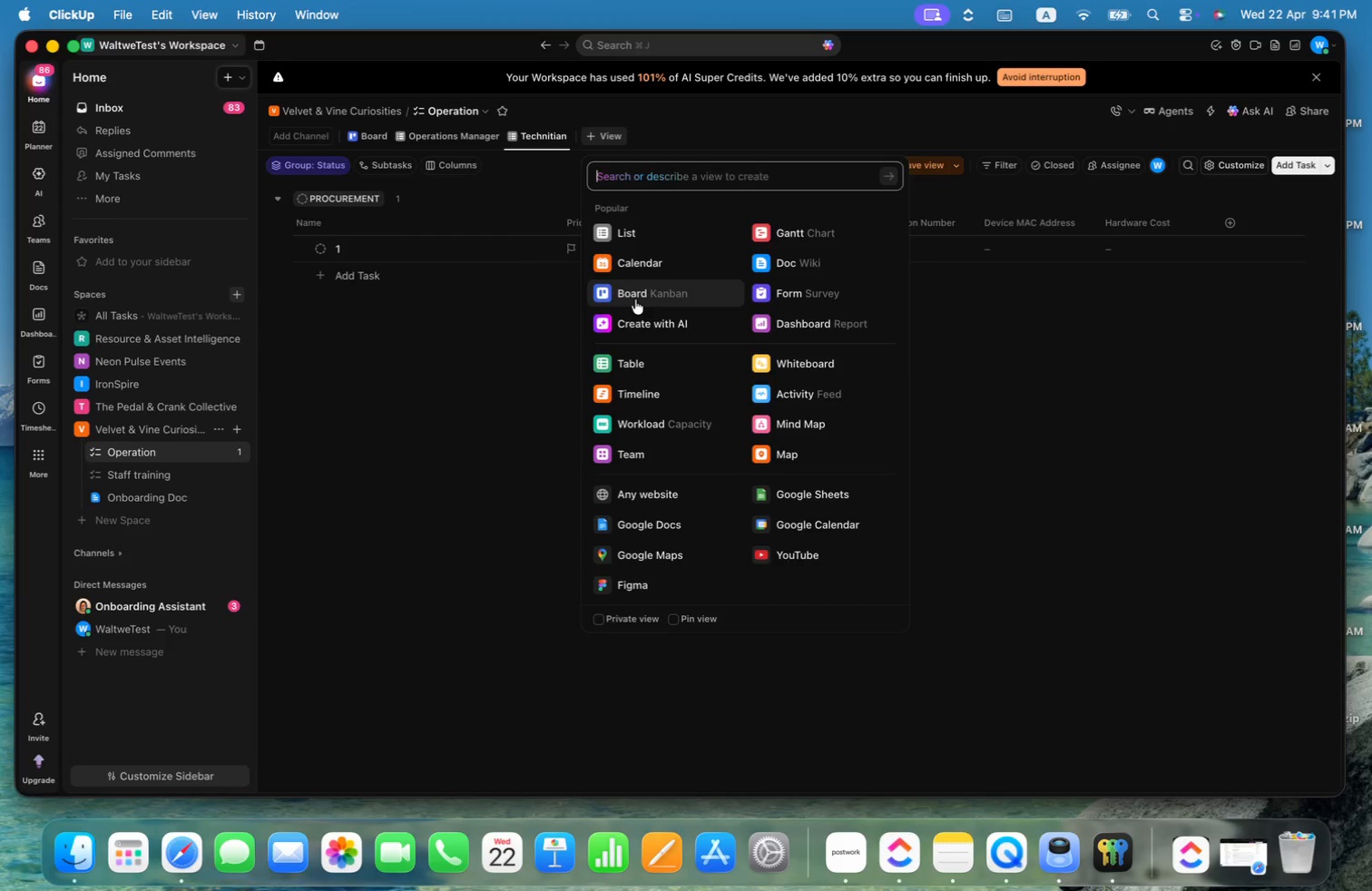 
left_click([637, 303])
 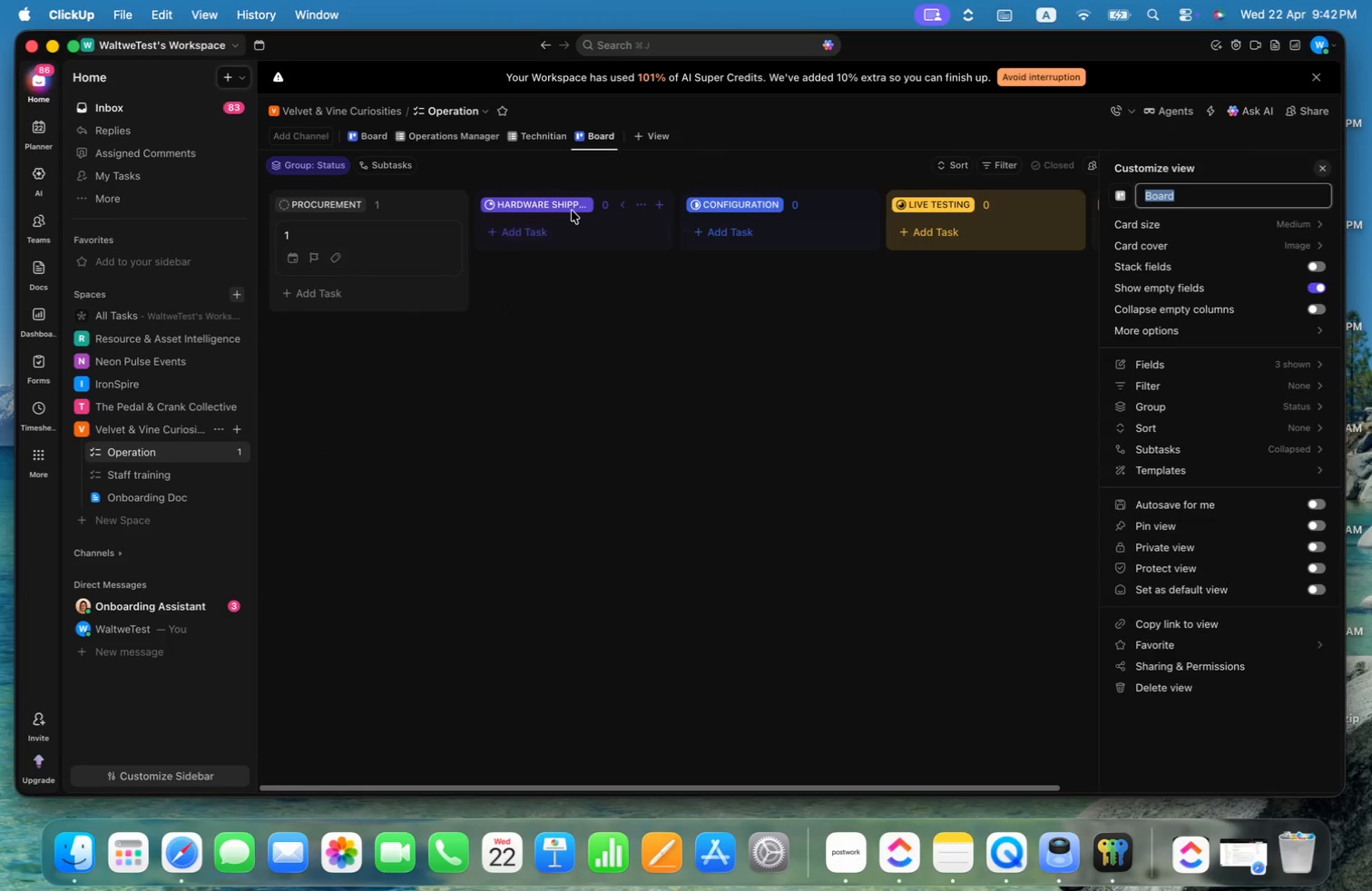 
wait(10.58)
 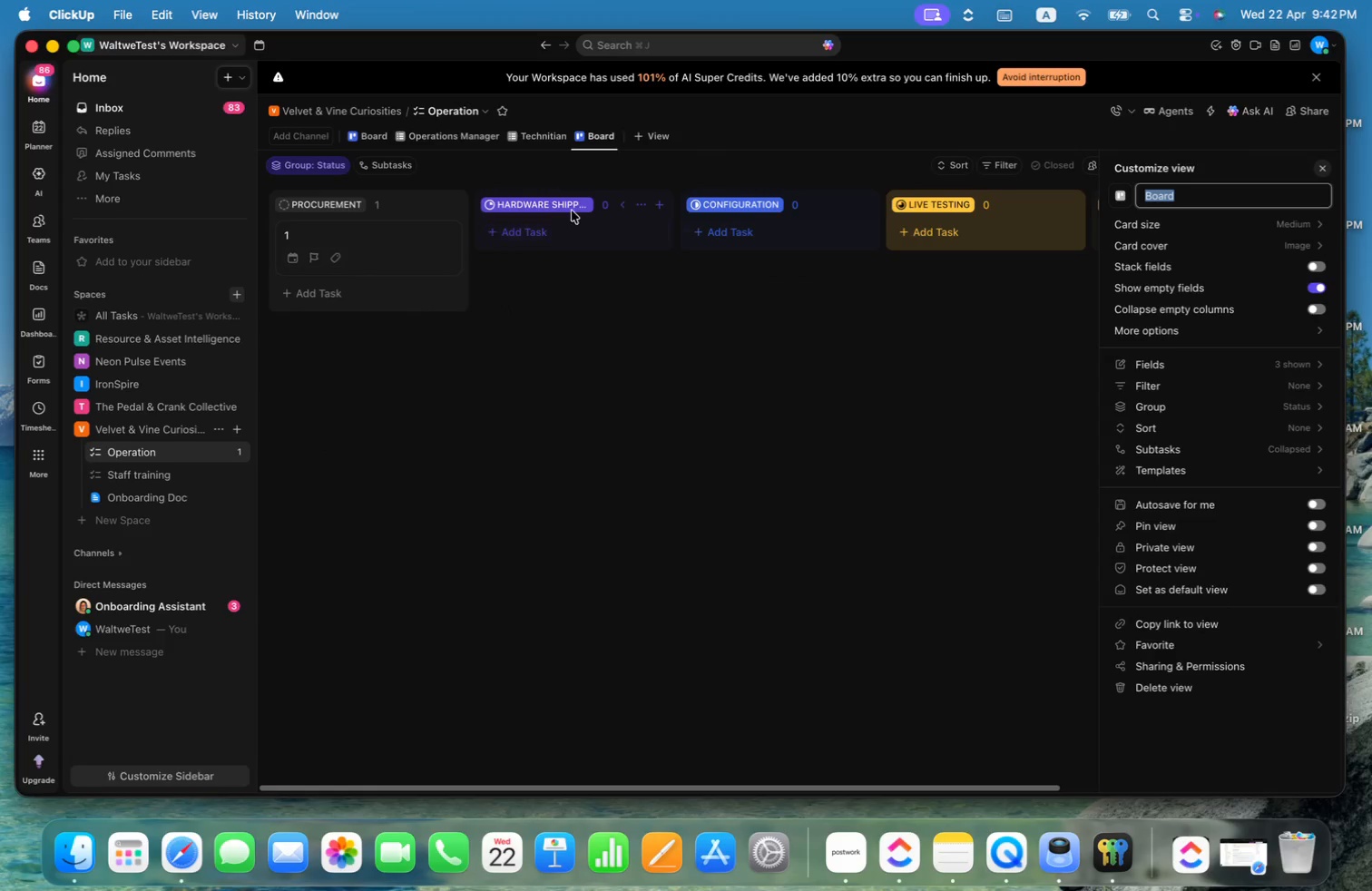 
left_click([924, 347])
 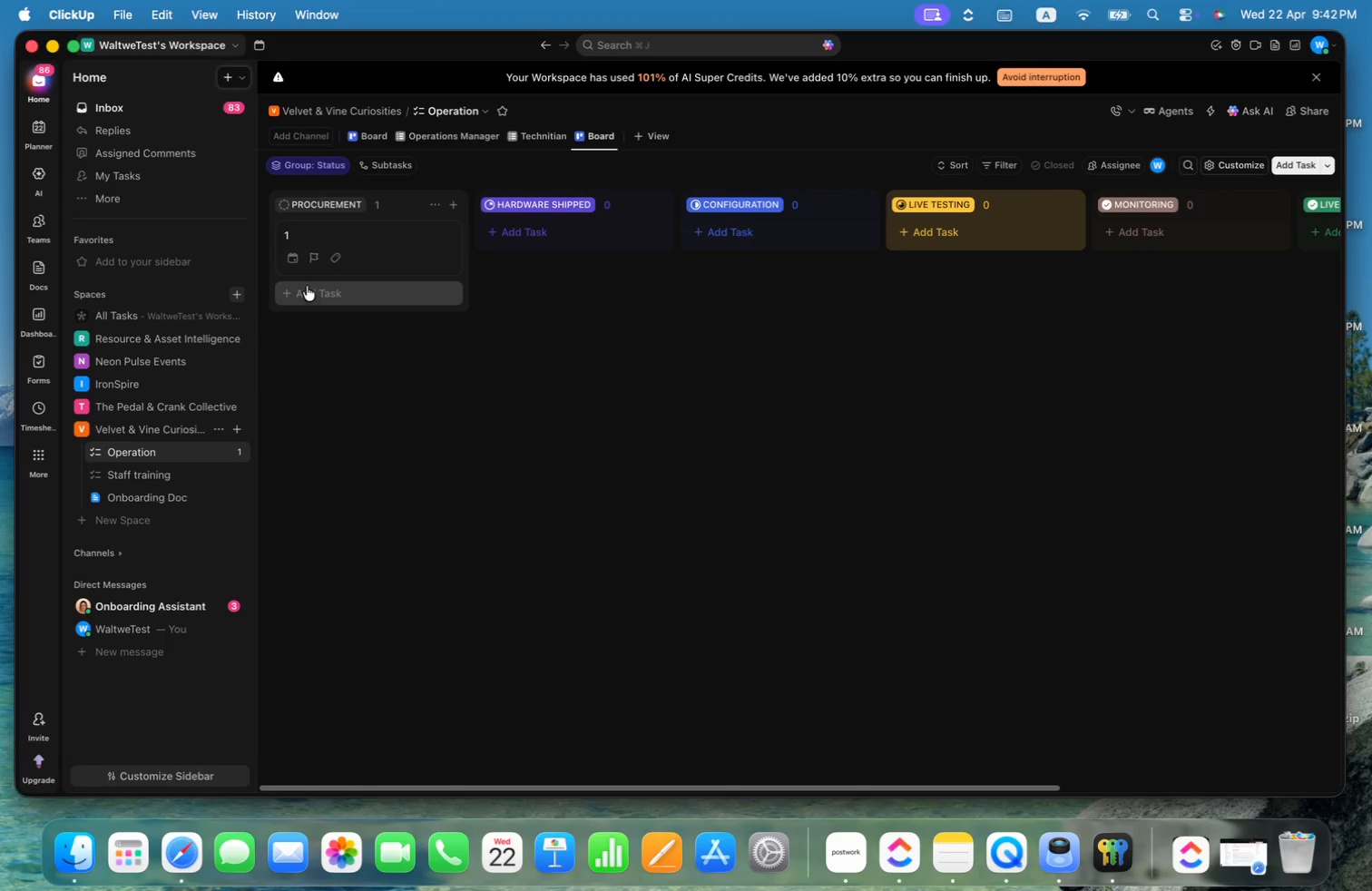 
wait(5.69)
 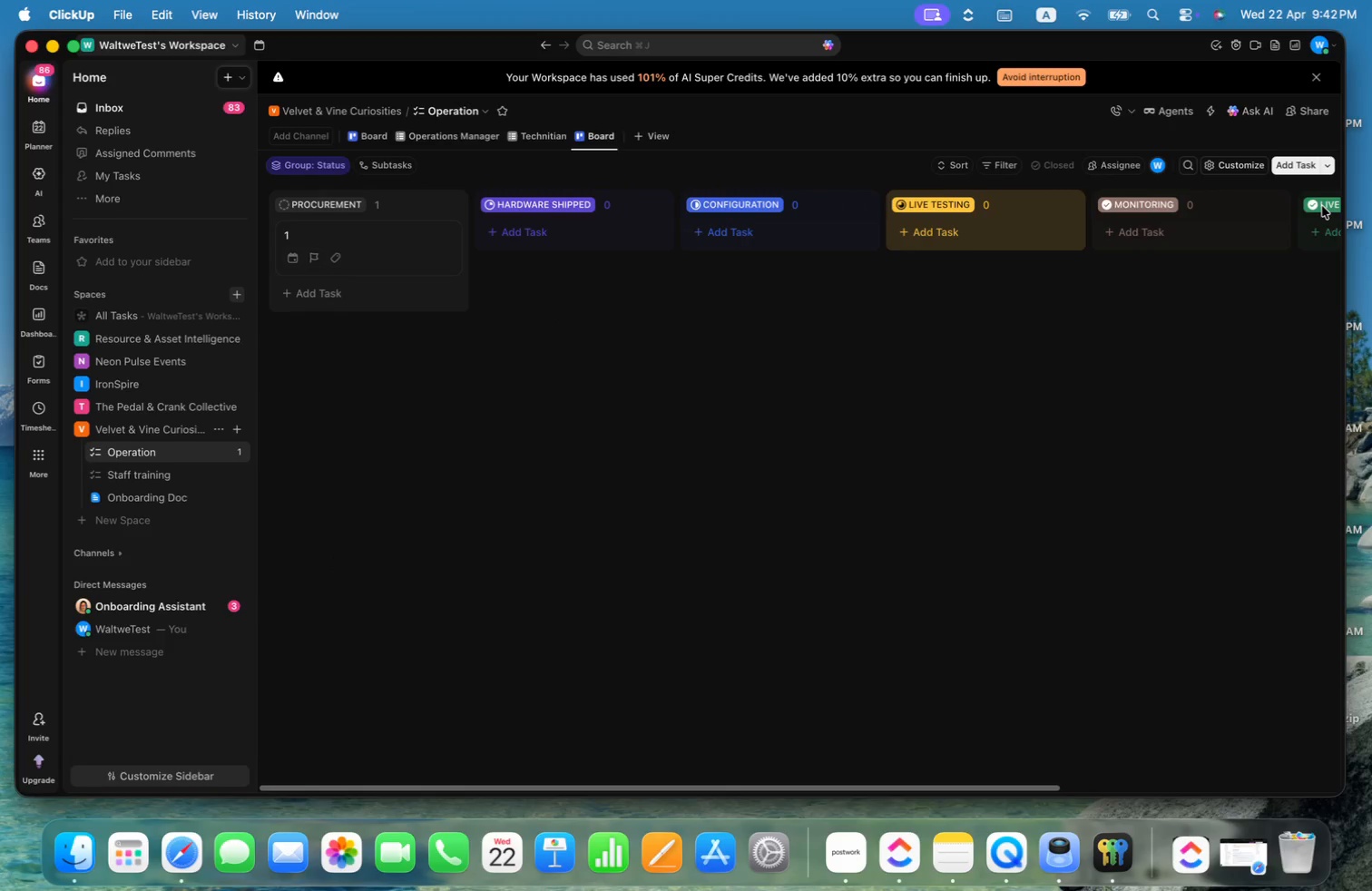 
mouse_move([402, 251])
 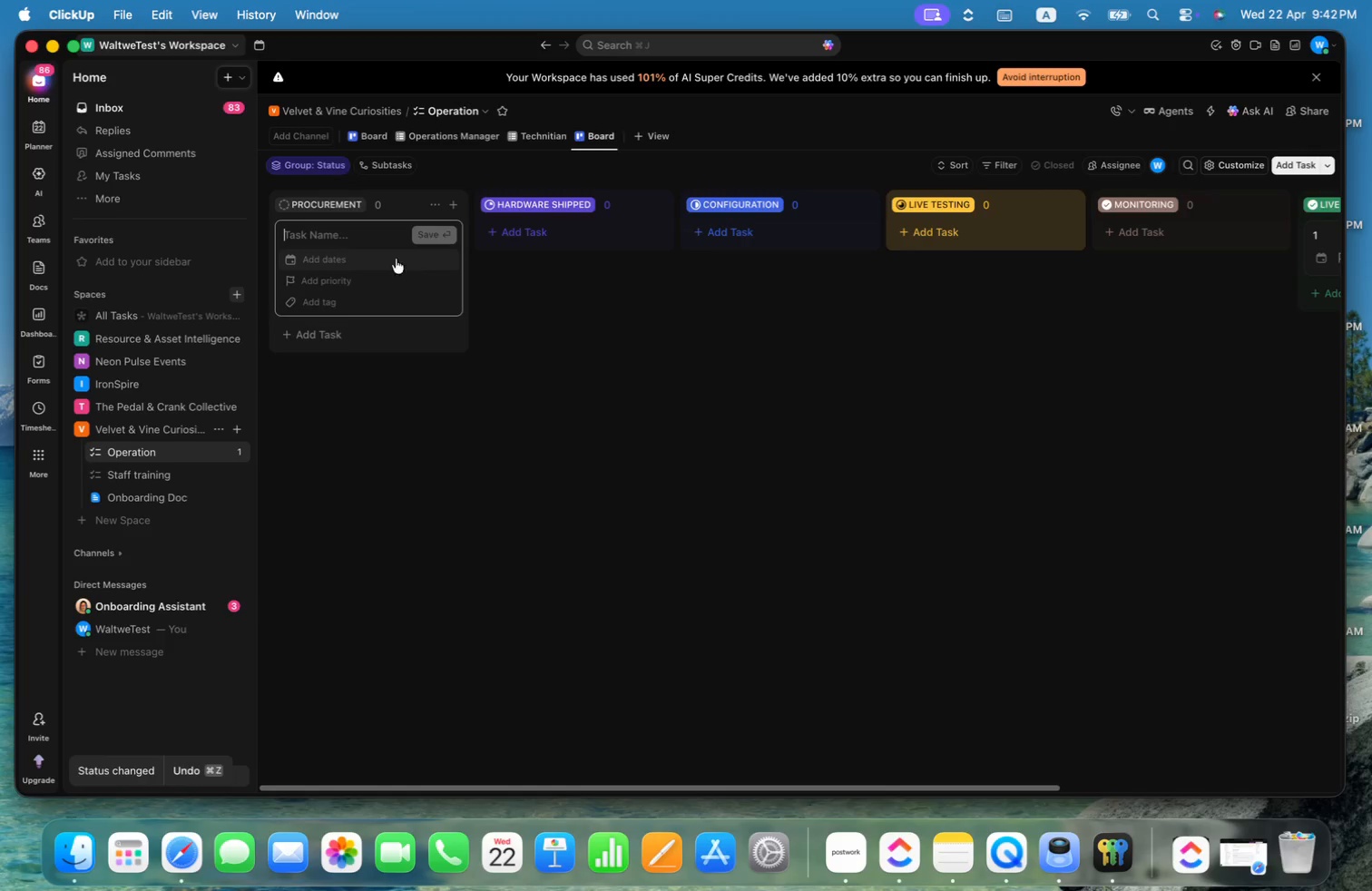 
left_click([351, 240])
 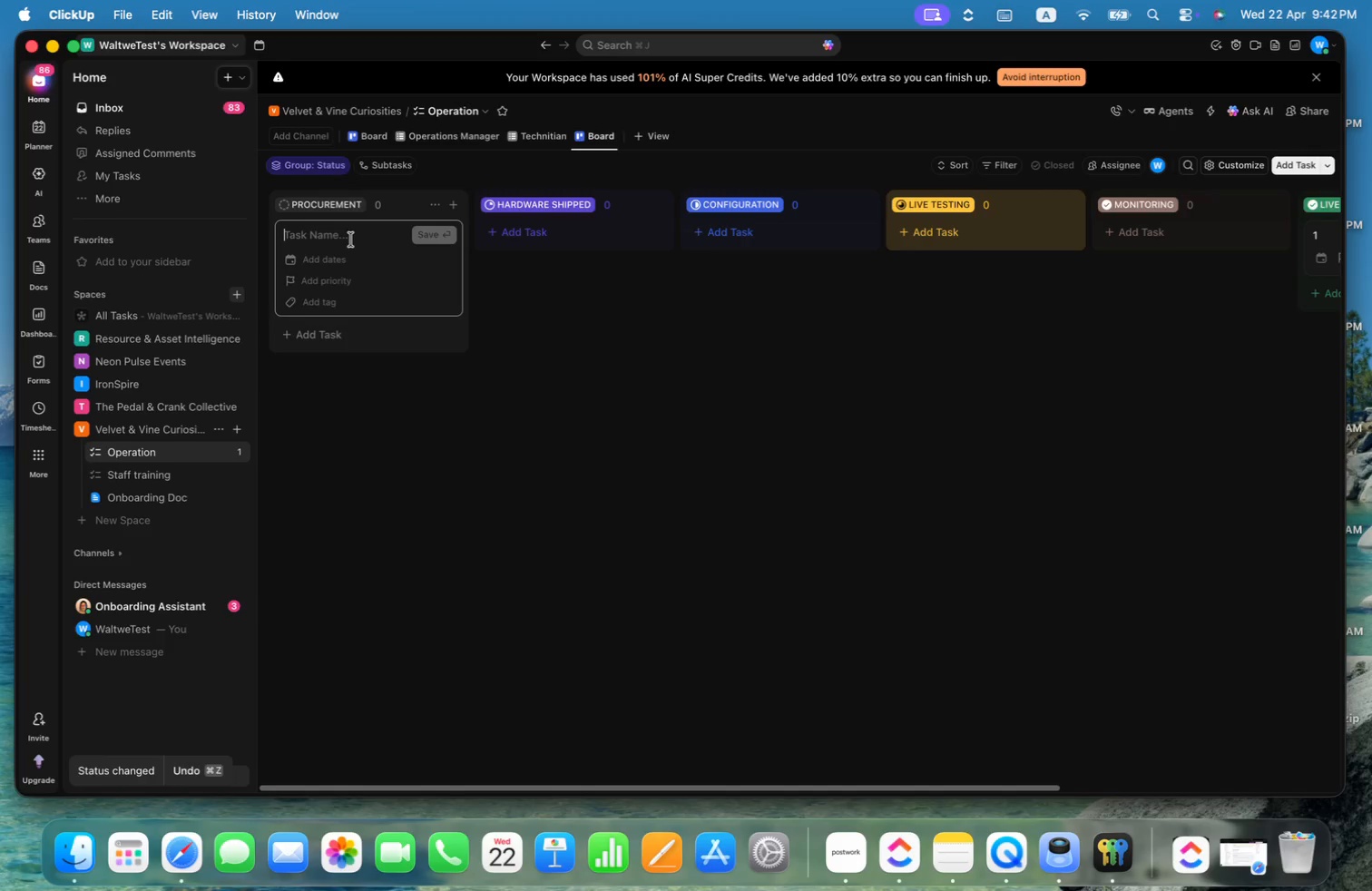 
key(1)
 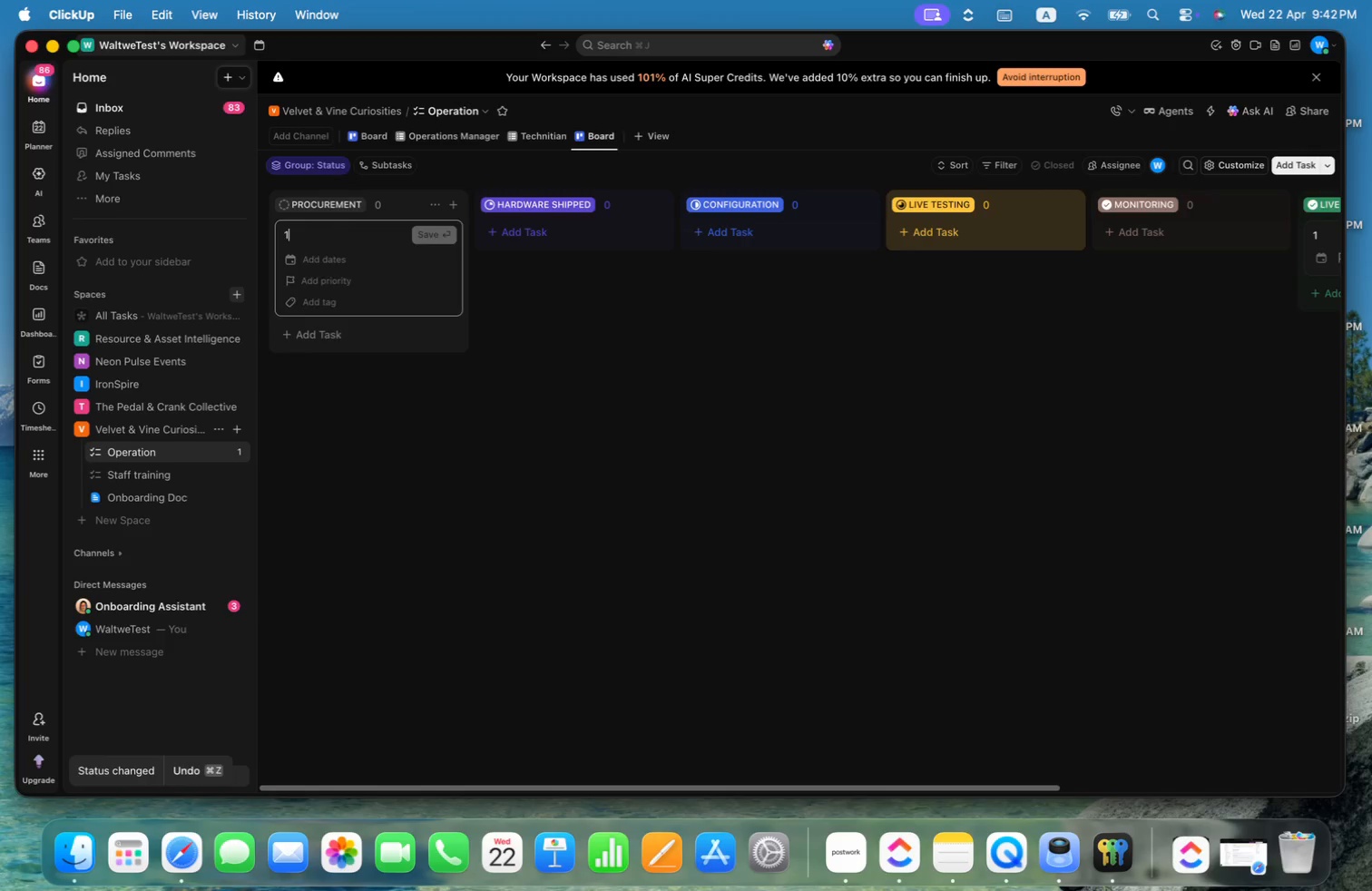 
key(Enter)
 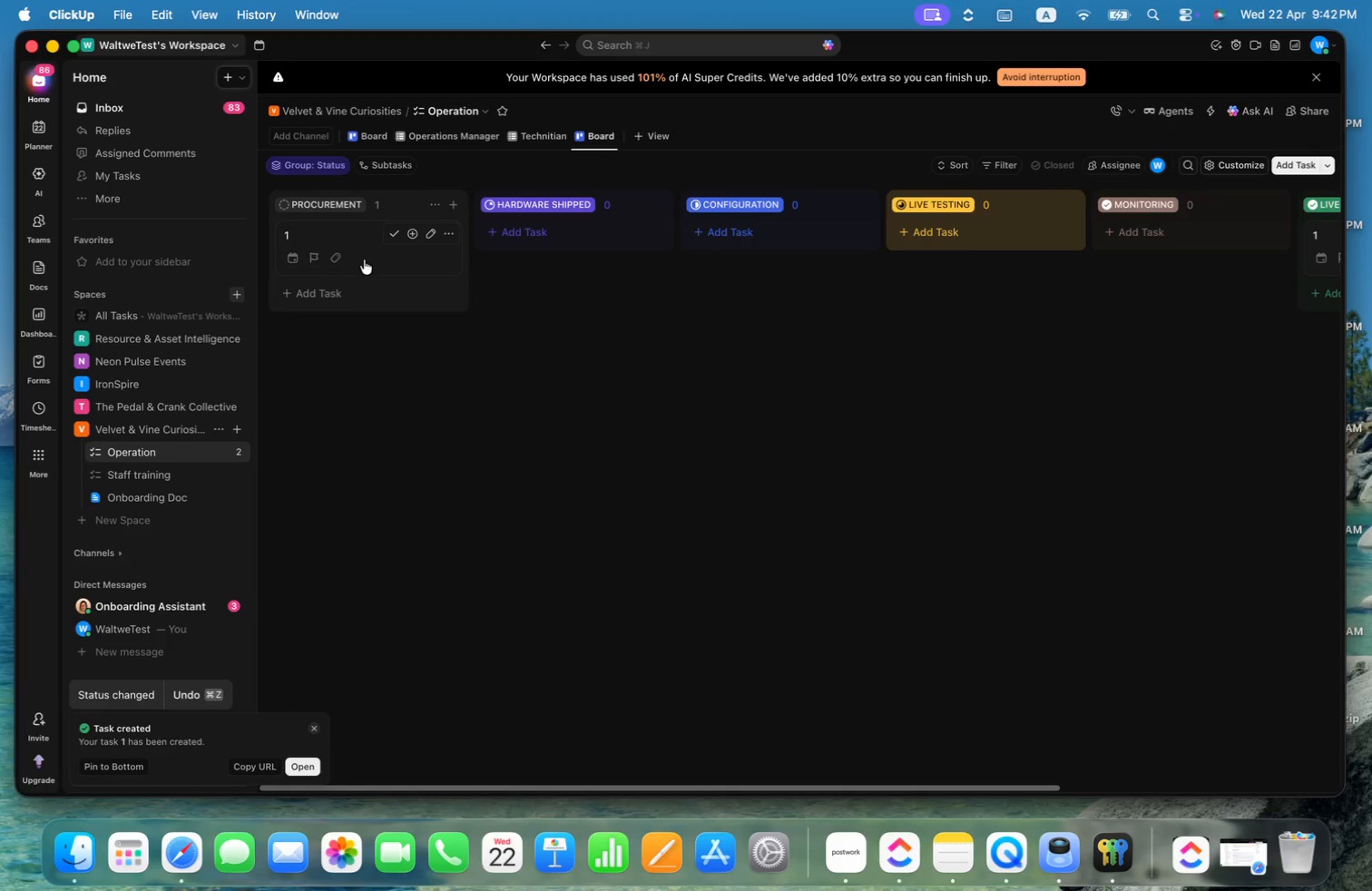 
left_click([416, 231])
 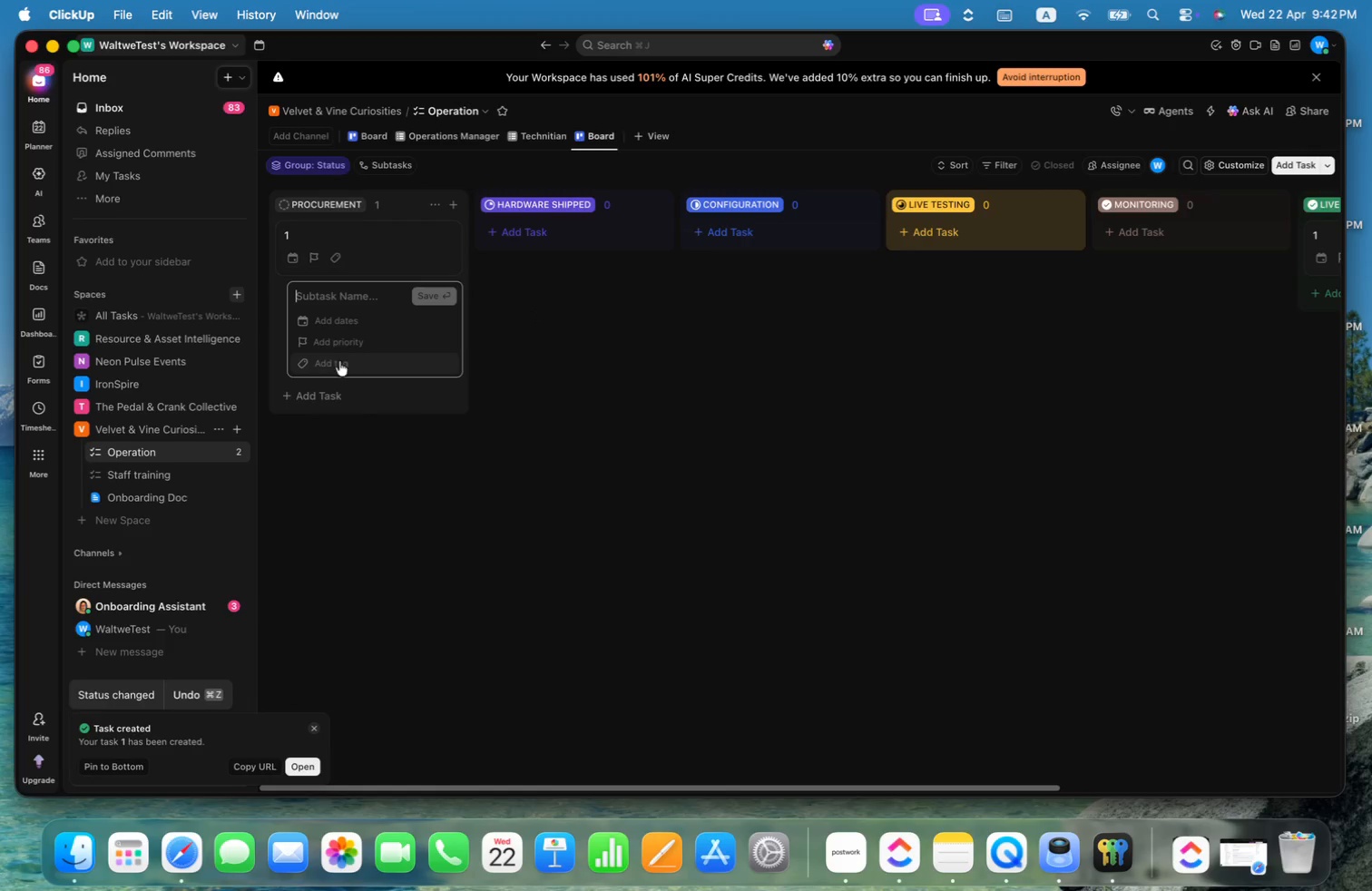 
left_click([564, 331])
 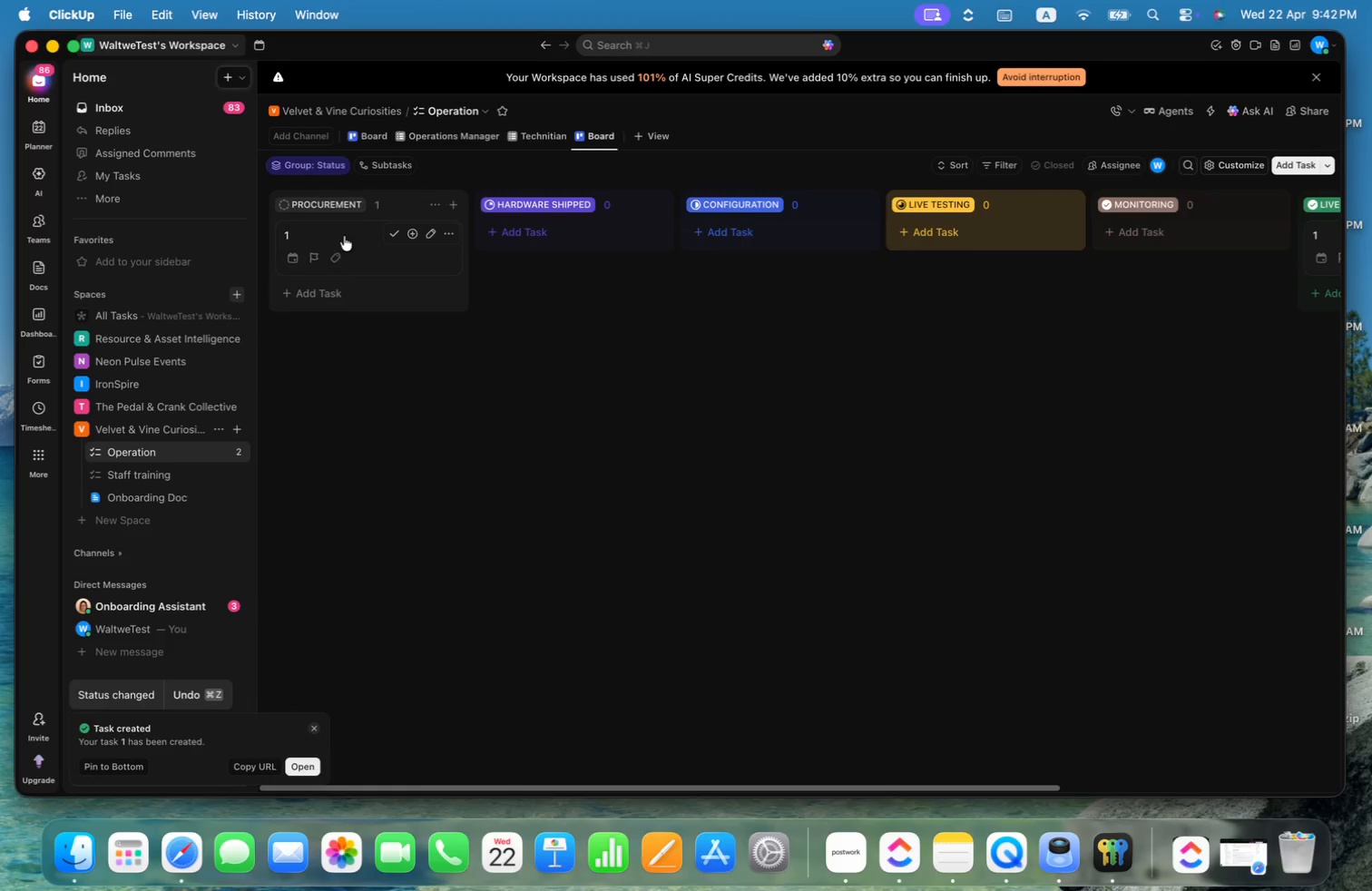 
left_click([327, 232])
 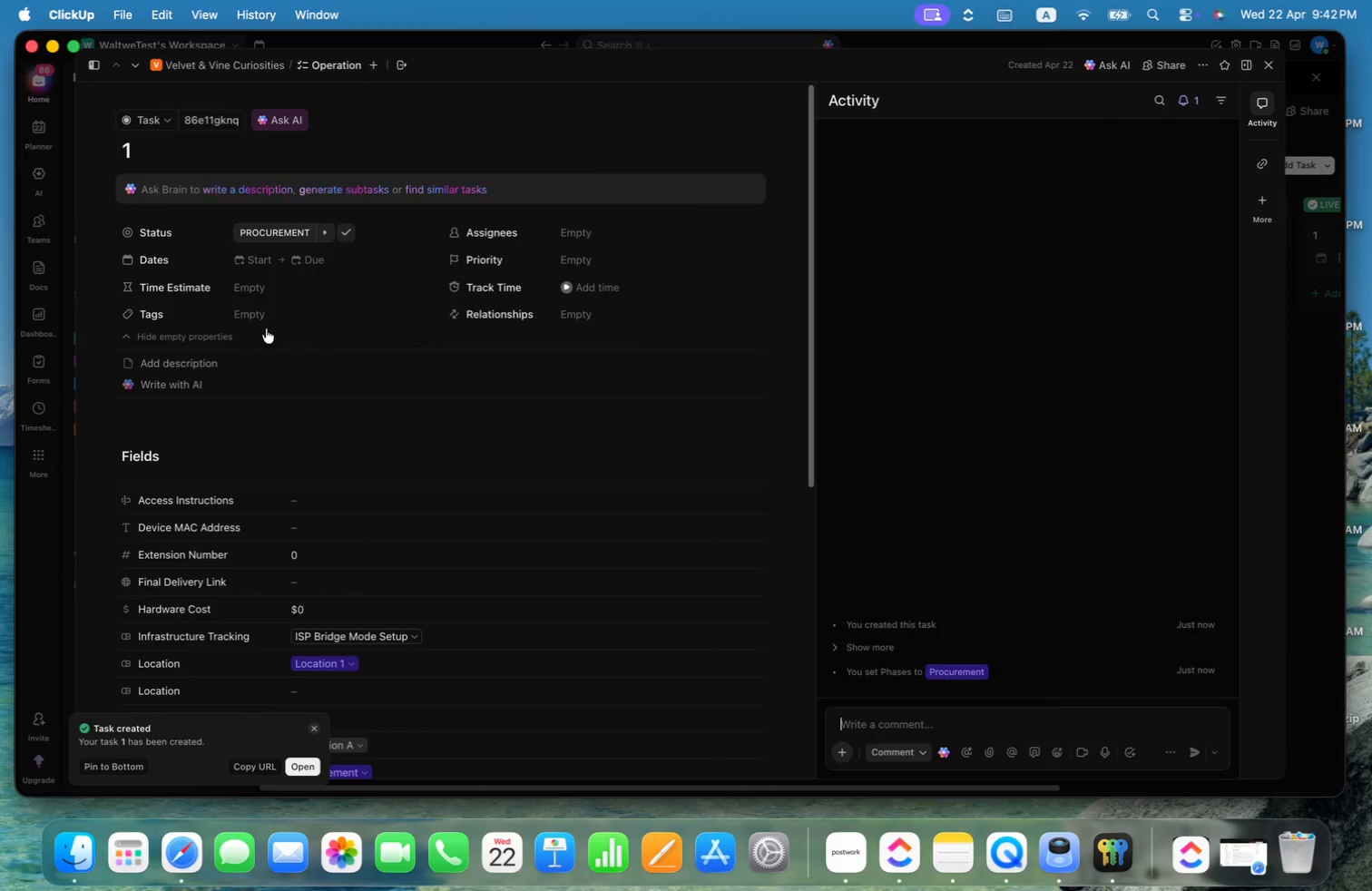 
left_click([157, 332])
 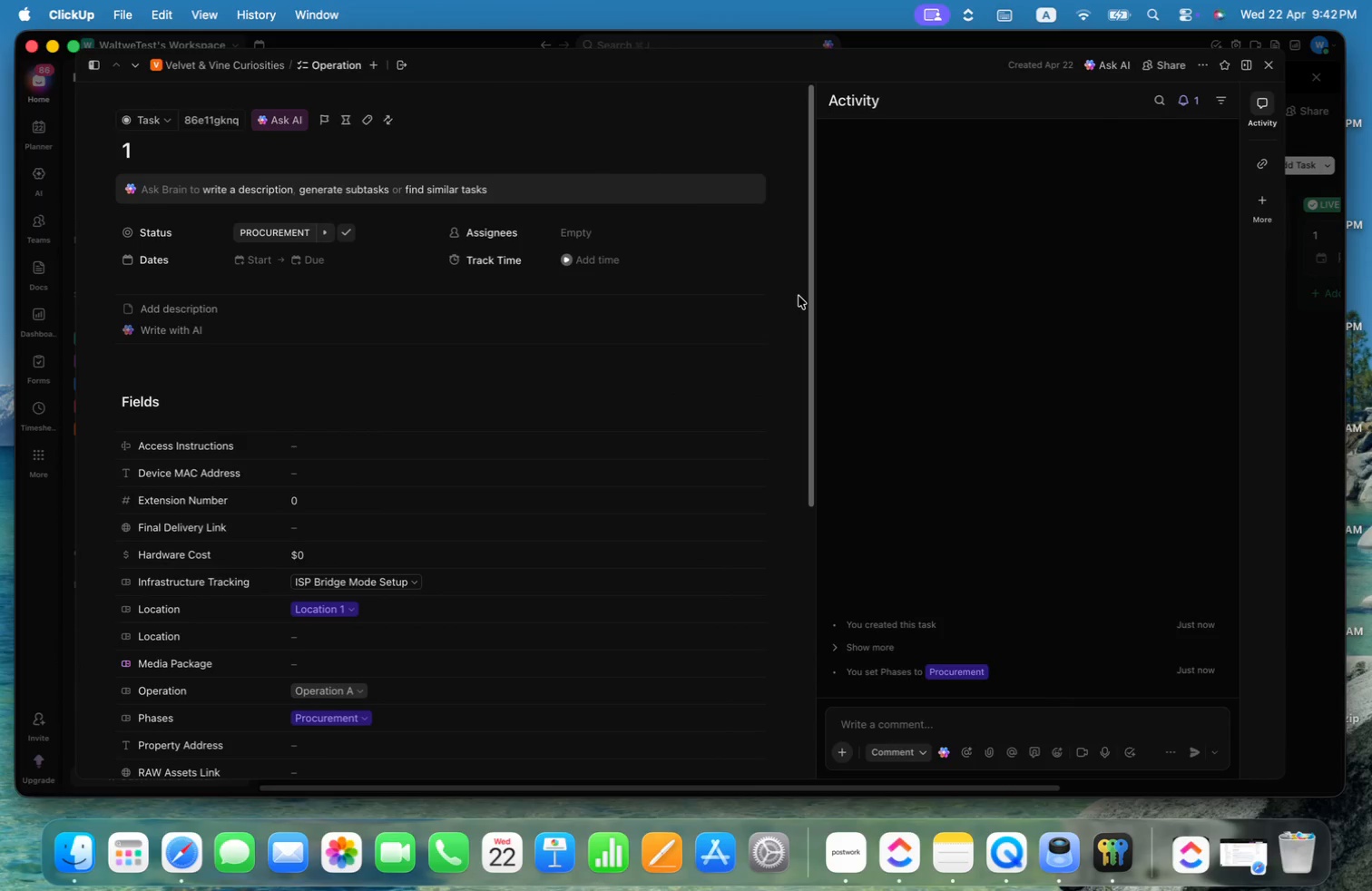 
left_click([201, 284])
 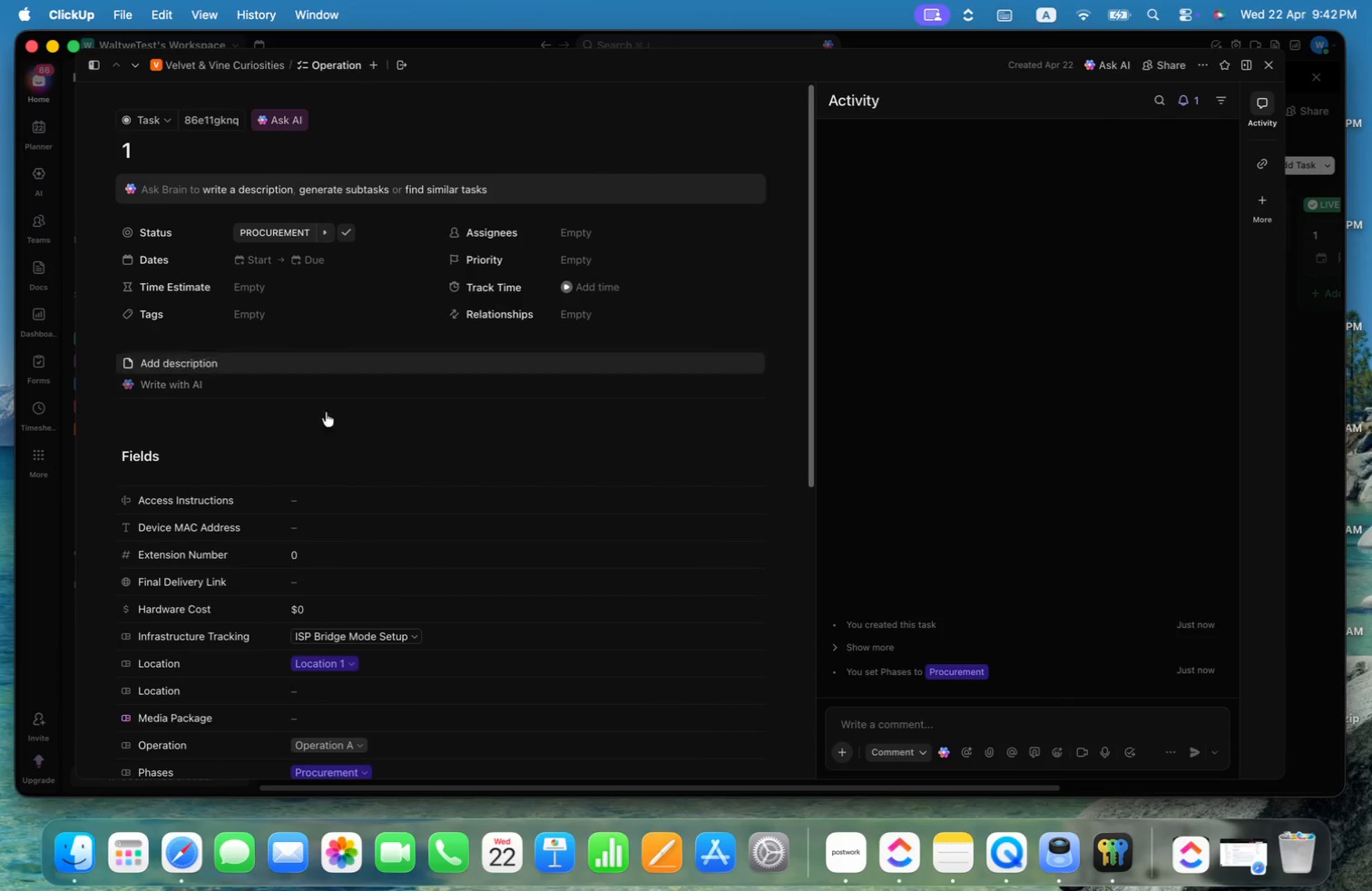 
scroll: coordinate [261, 477], scroll_direction: down, amount: 8.0
 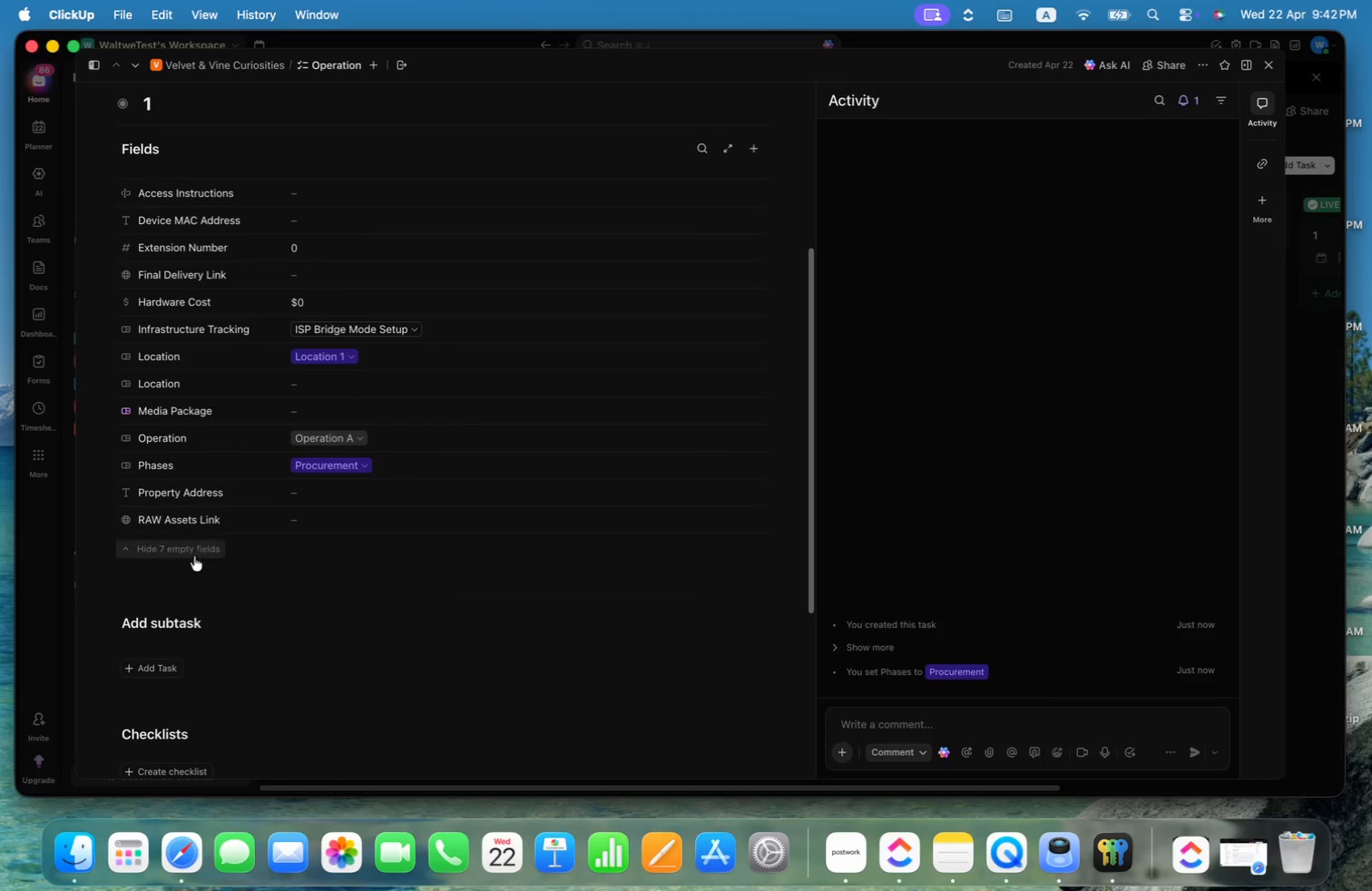 
left_click([175, 551])
 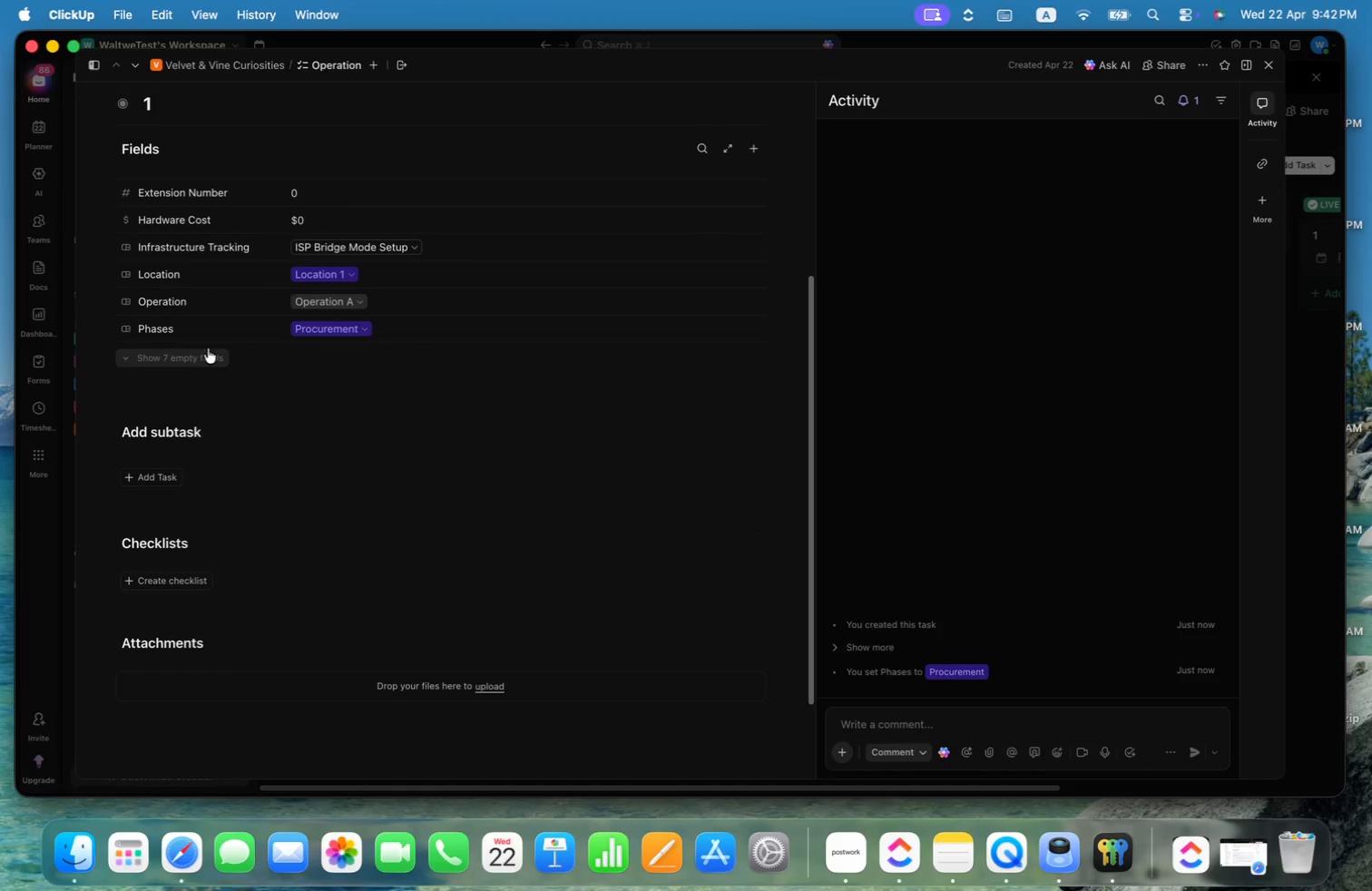 
left_click([200, 361])
 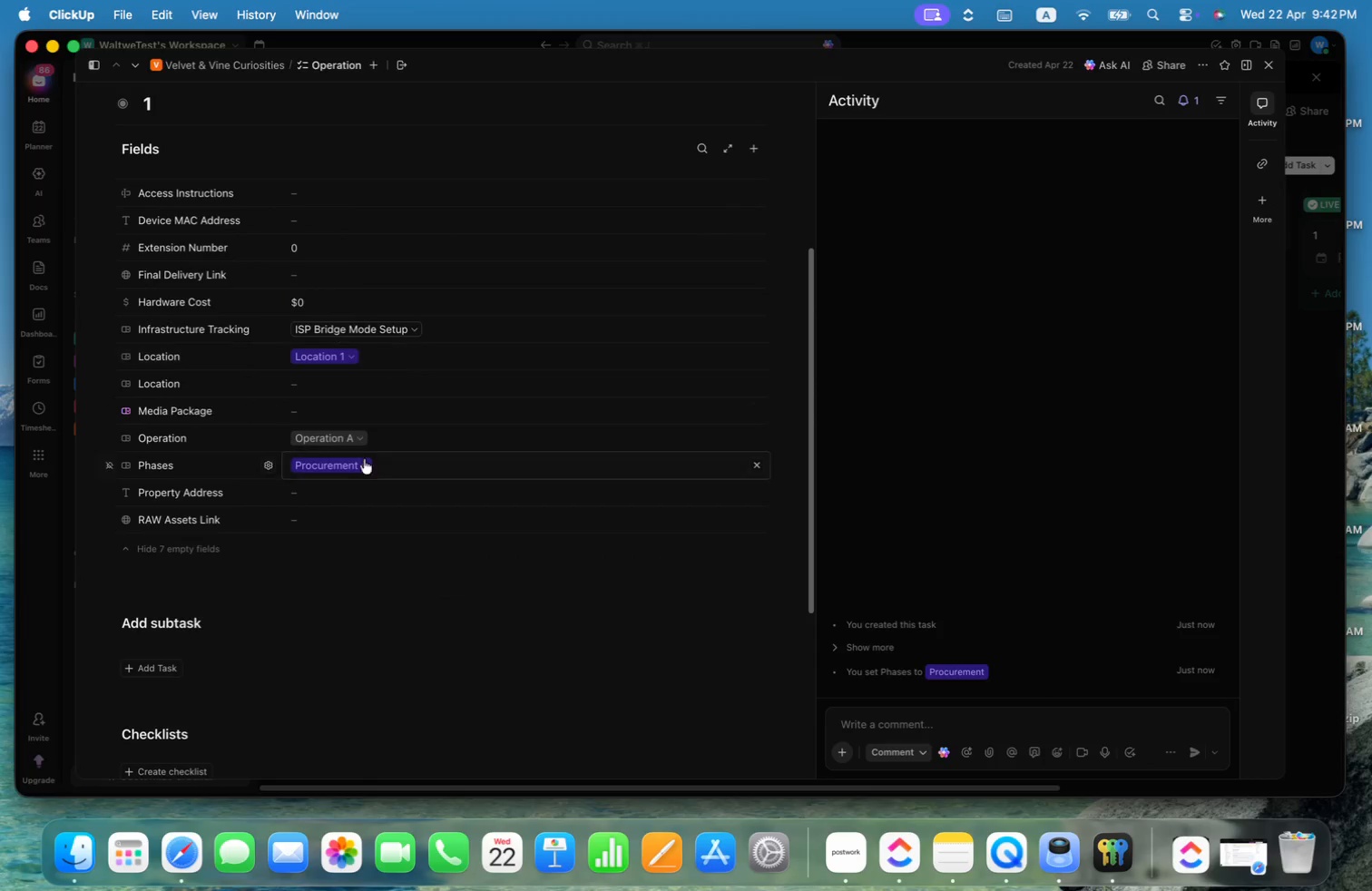 
scroll: coordinate [461, 427], scroll_direction: down, amount: 24.0
 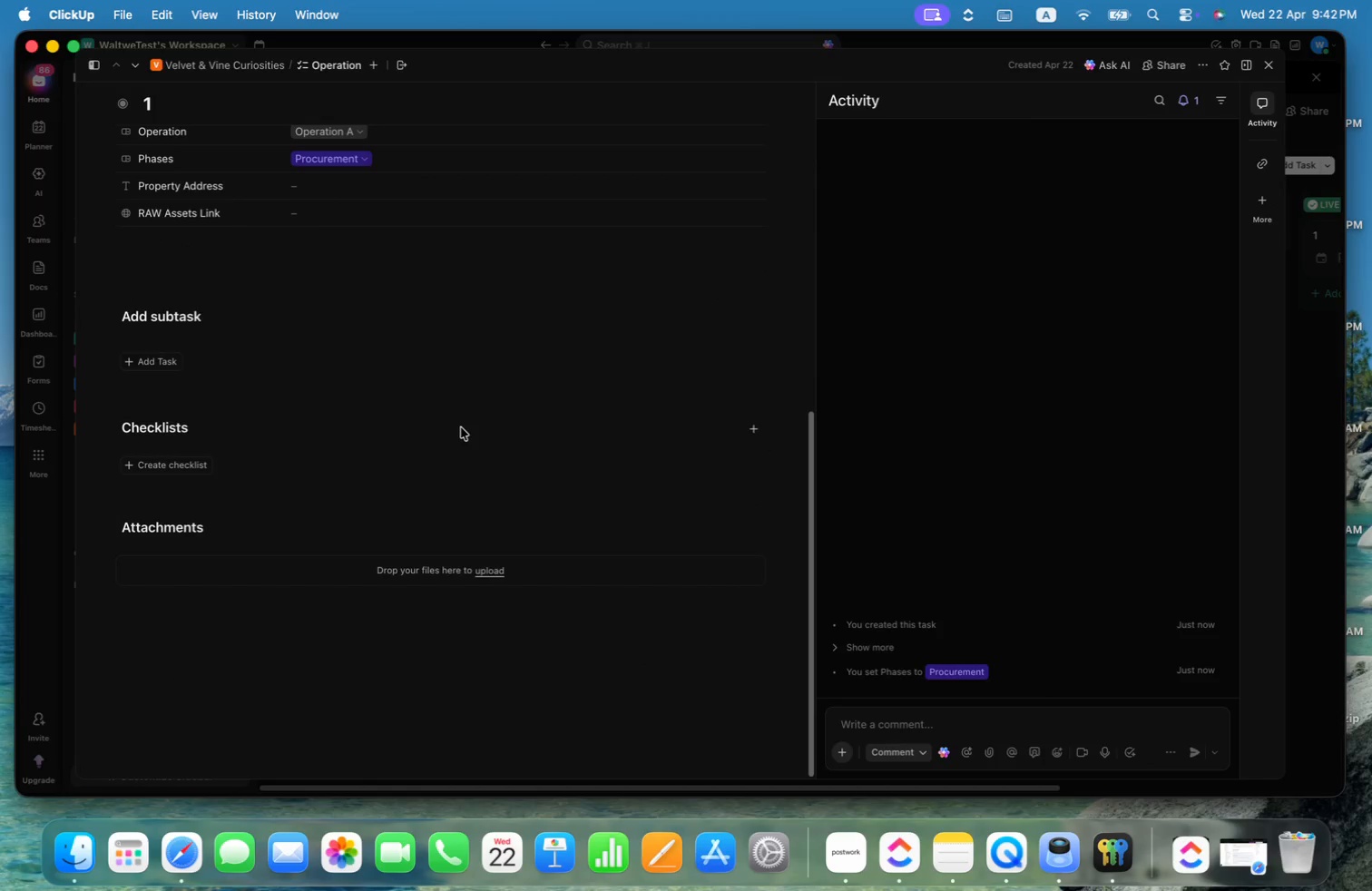 
scroll: coordinate [461, 427], scroll_direction: up, amount: 37.0
 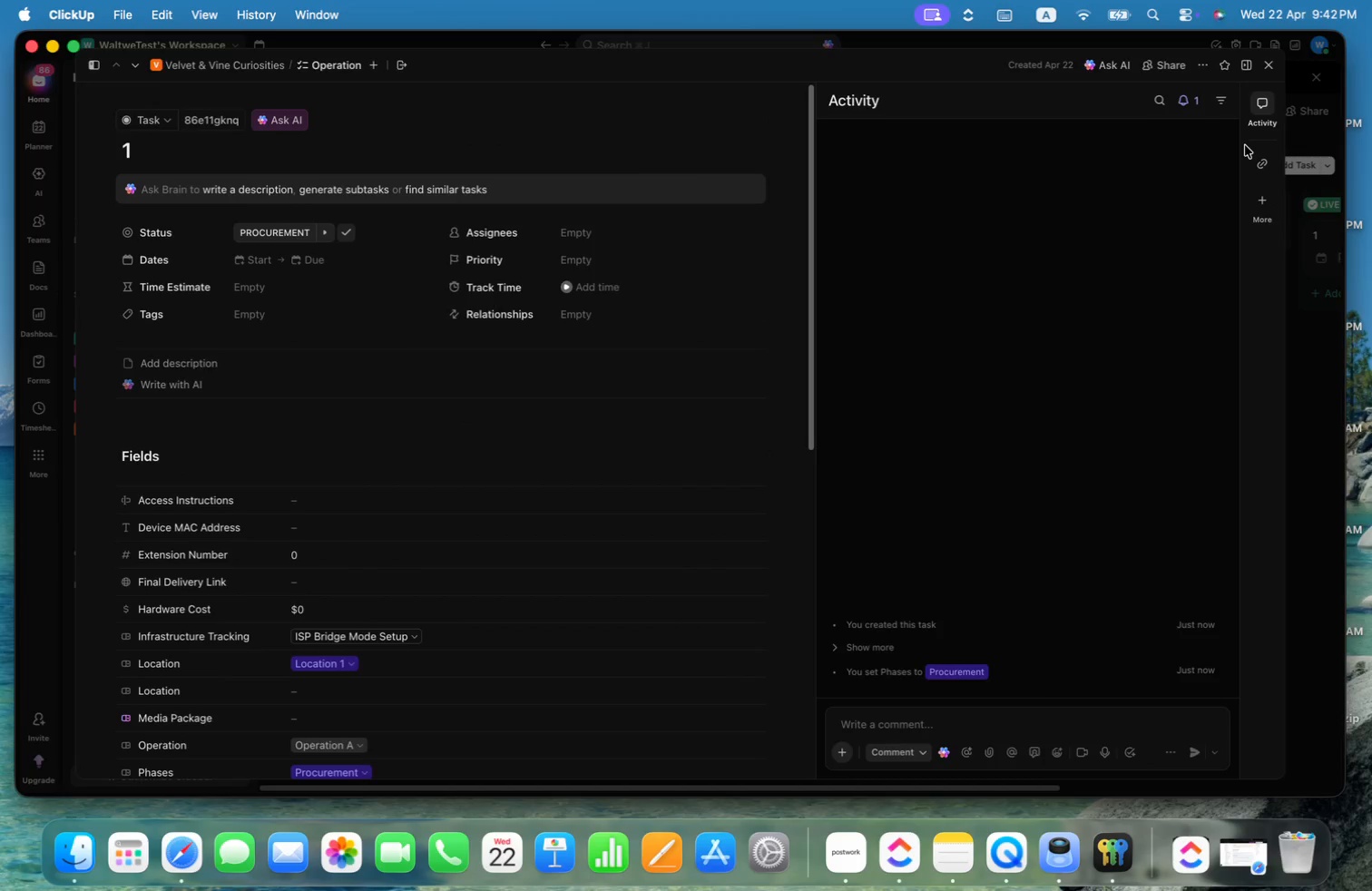 
left_click([1266, 107])
 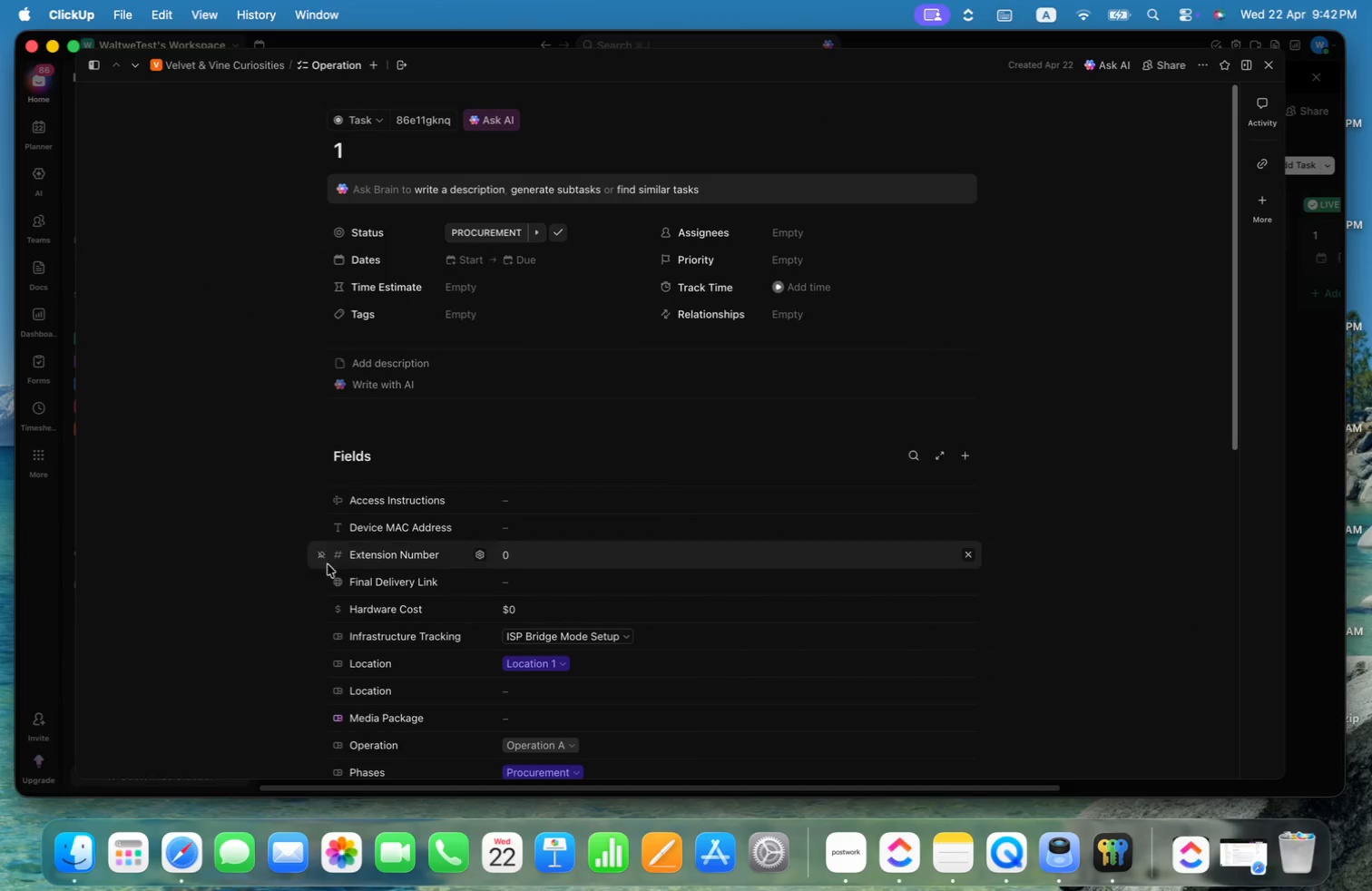 
scroll: coordinate [418, 554], scroll_direction: down, amount: 7.0
 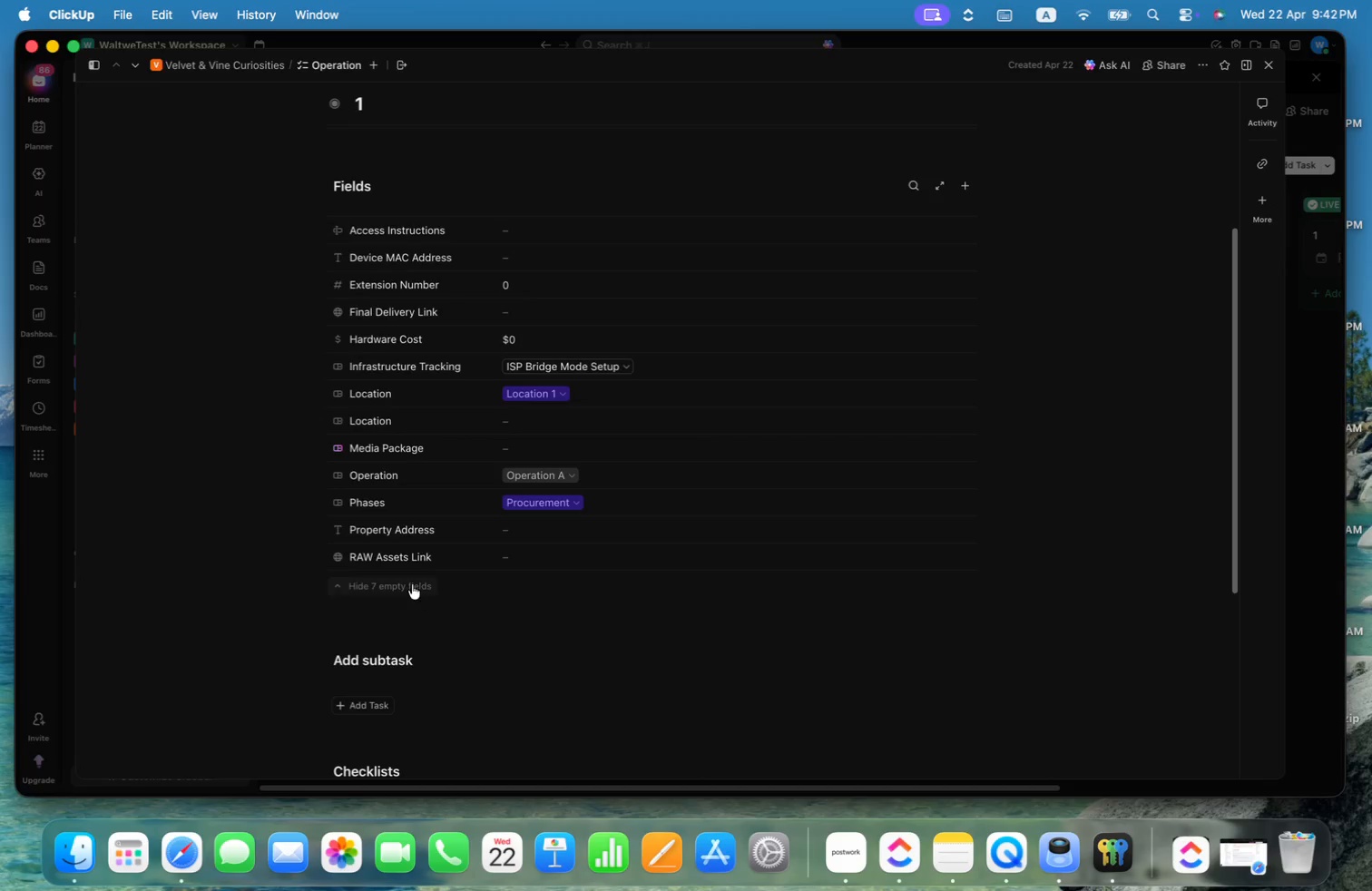 
wait(6.15)
 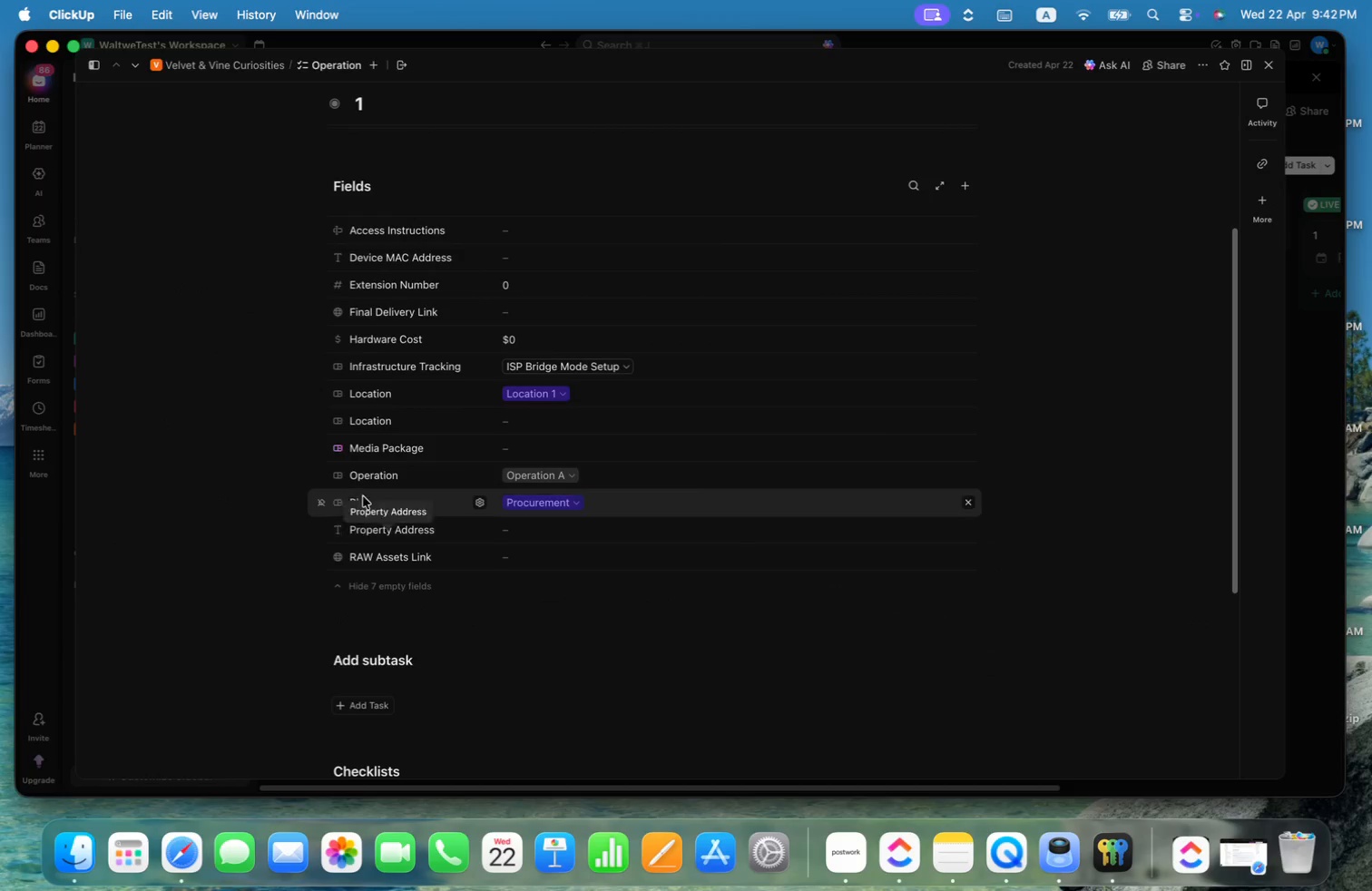 
mouse_move([327, 558])
 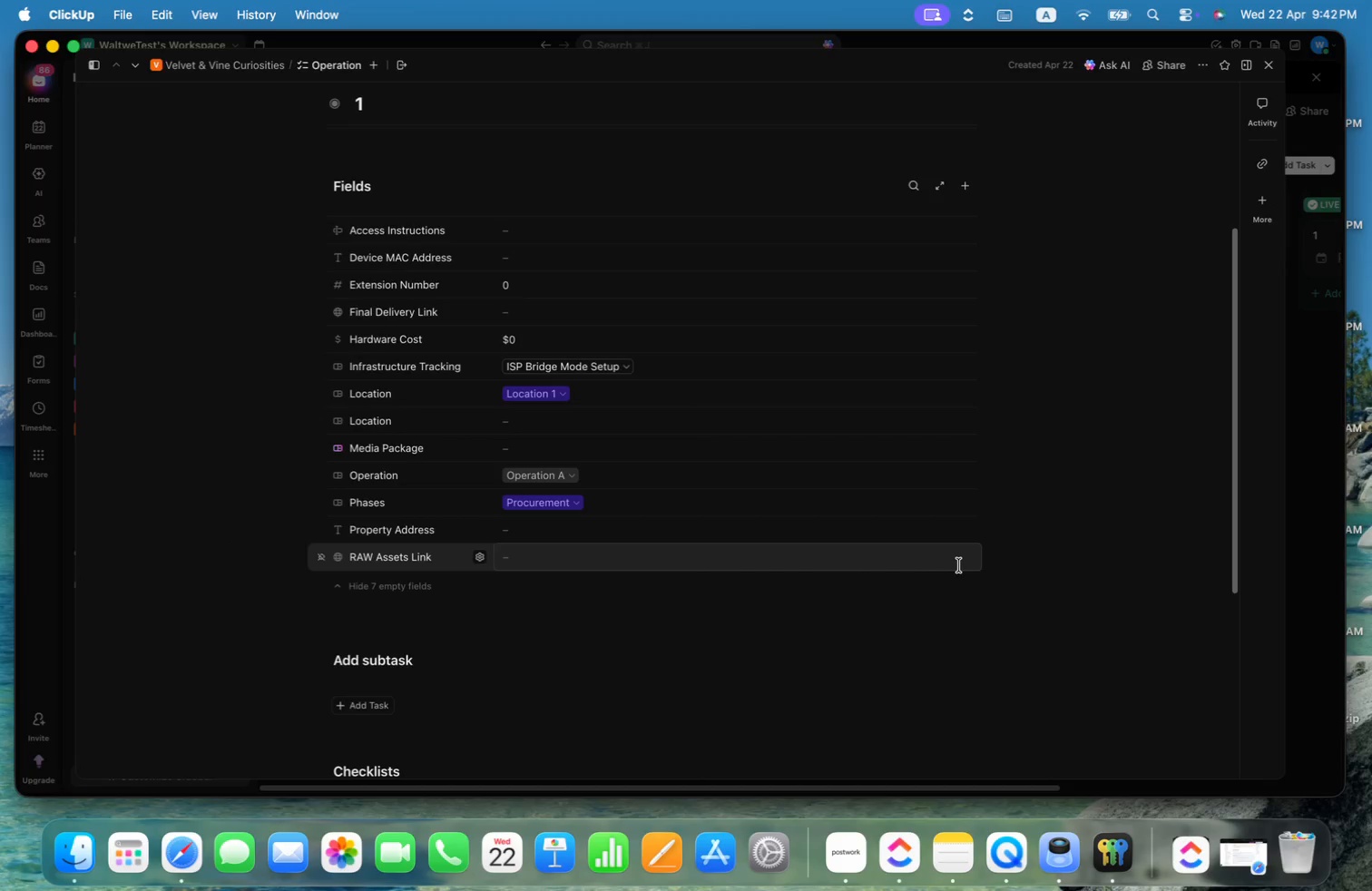 
left_click([1010, 561])
 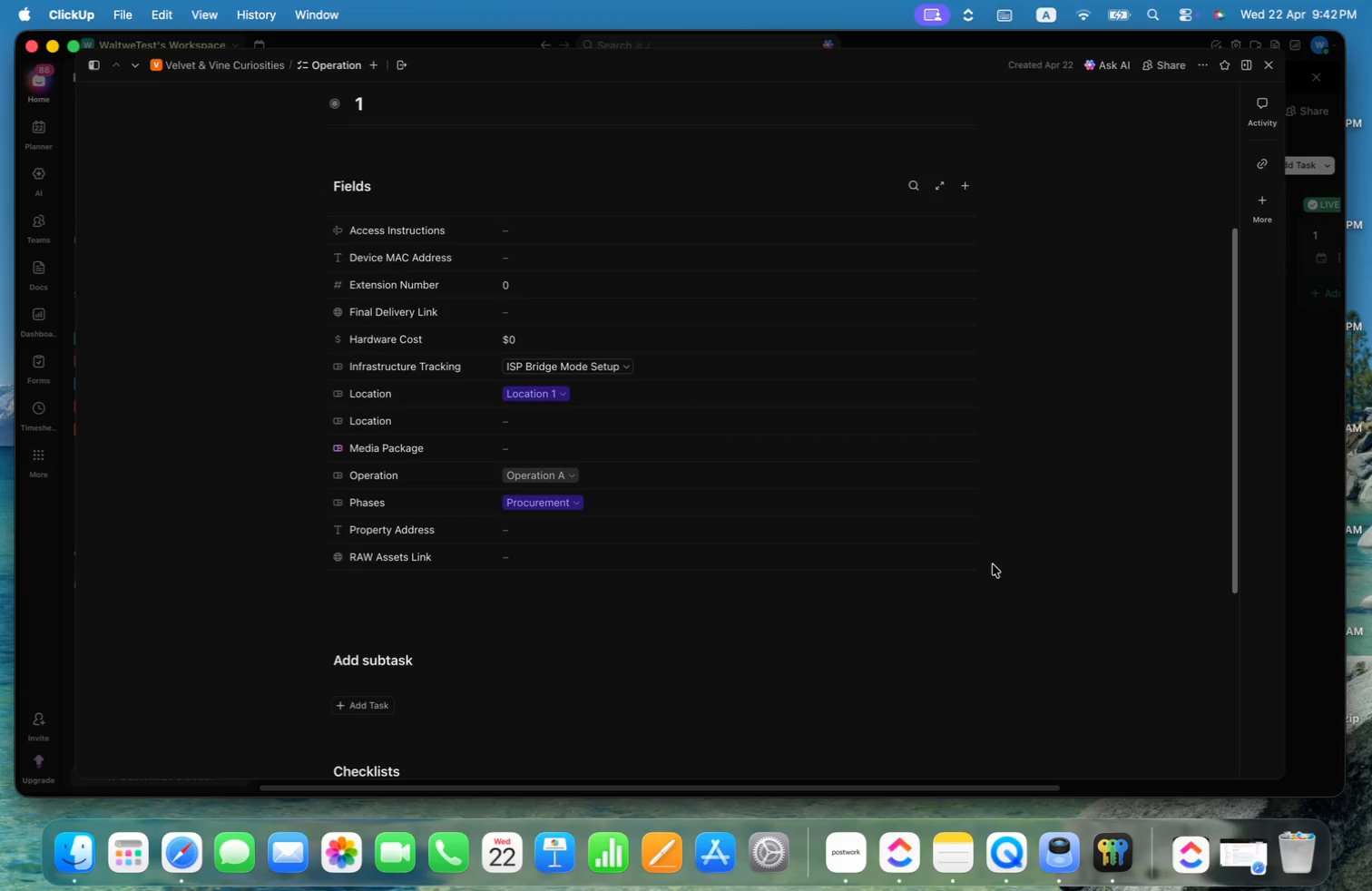 
mouse_move([488, 584])
 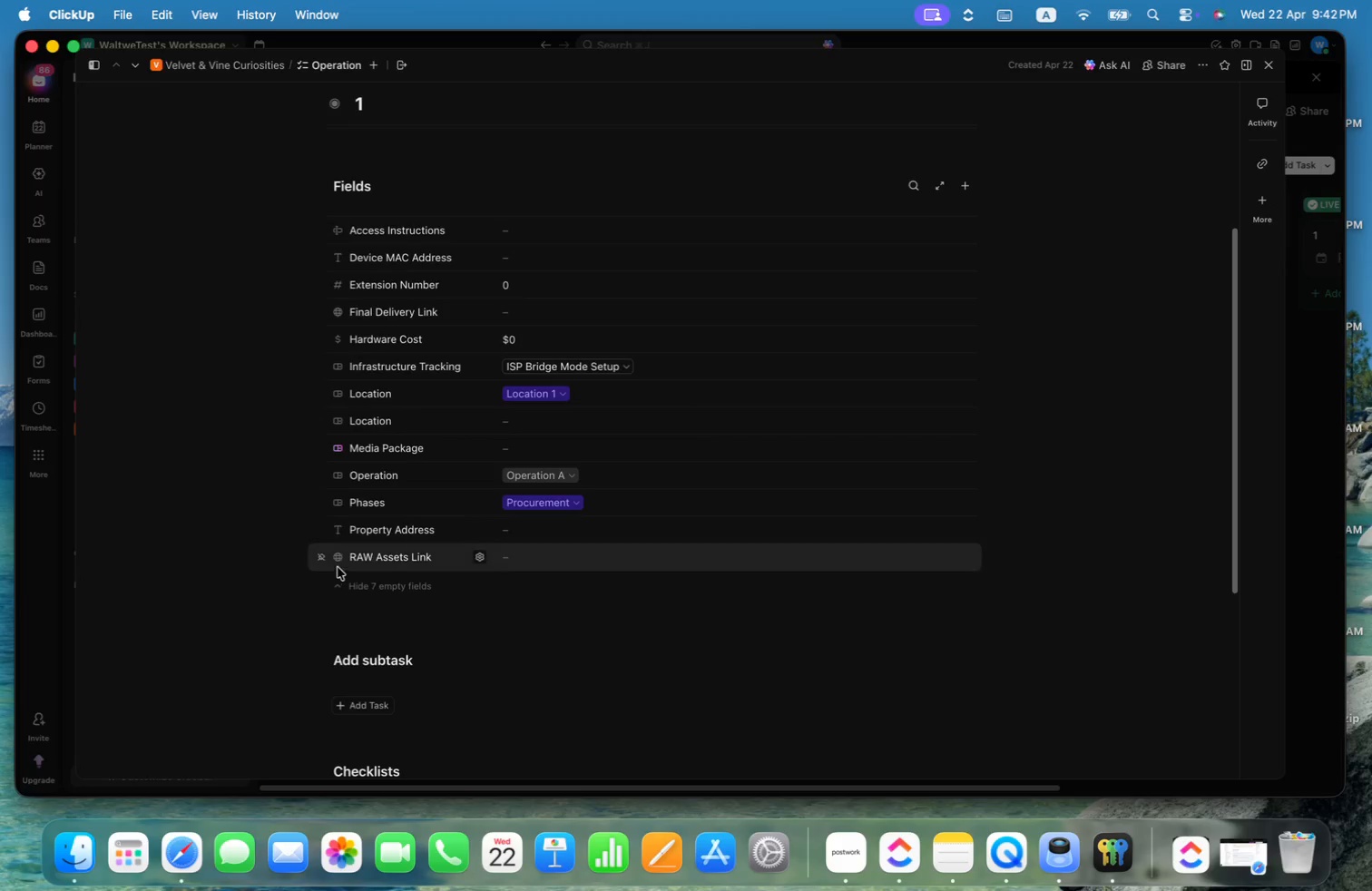 
left_click([319, 555])
 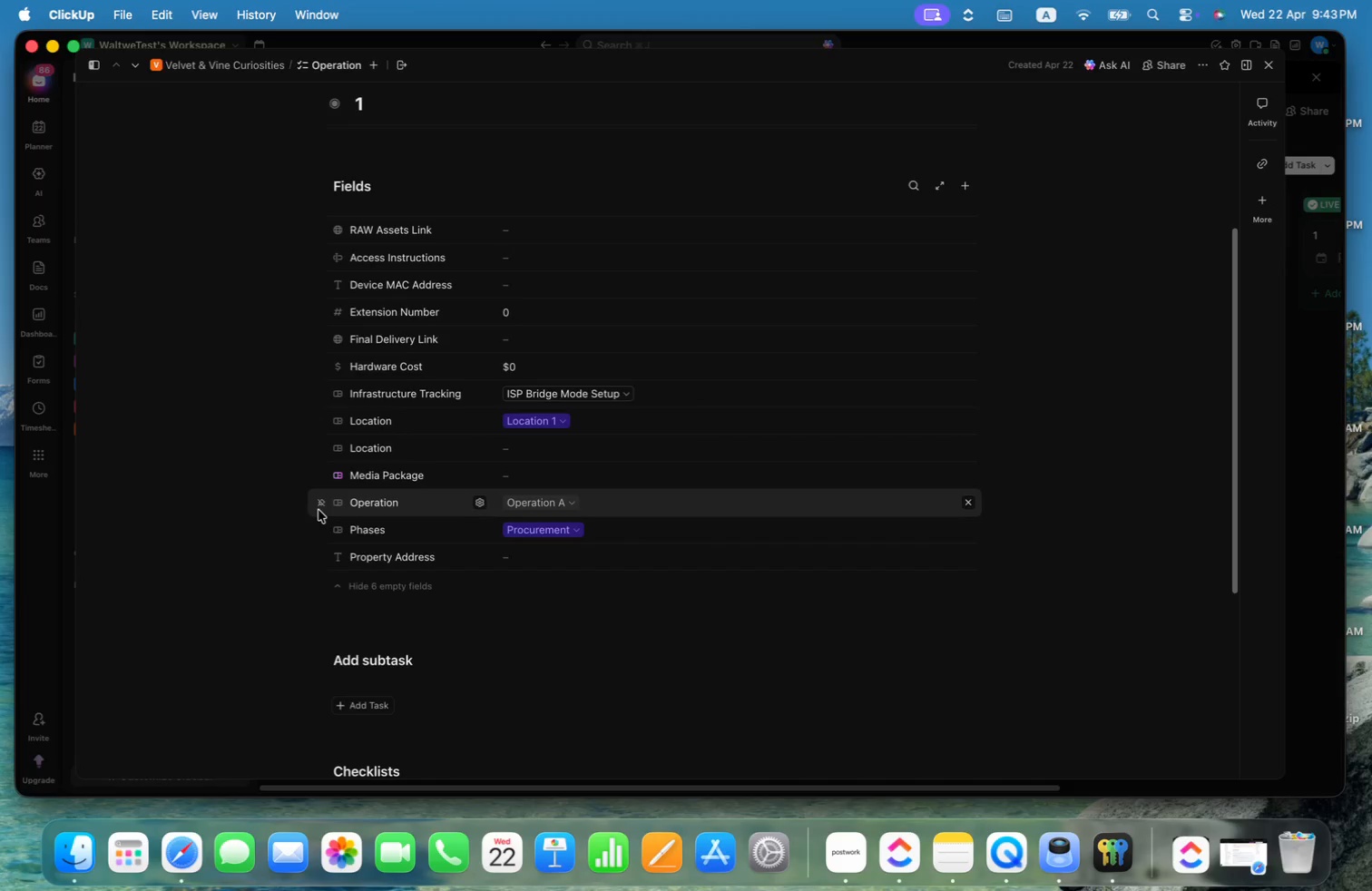 
left_click_drag(start_coordinate=[376, 530], to_coordinate=[377, 566])
 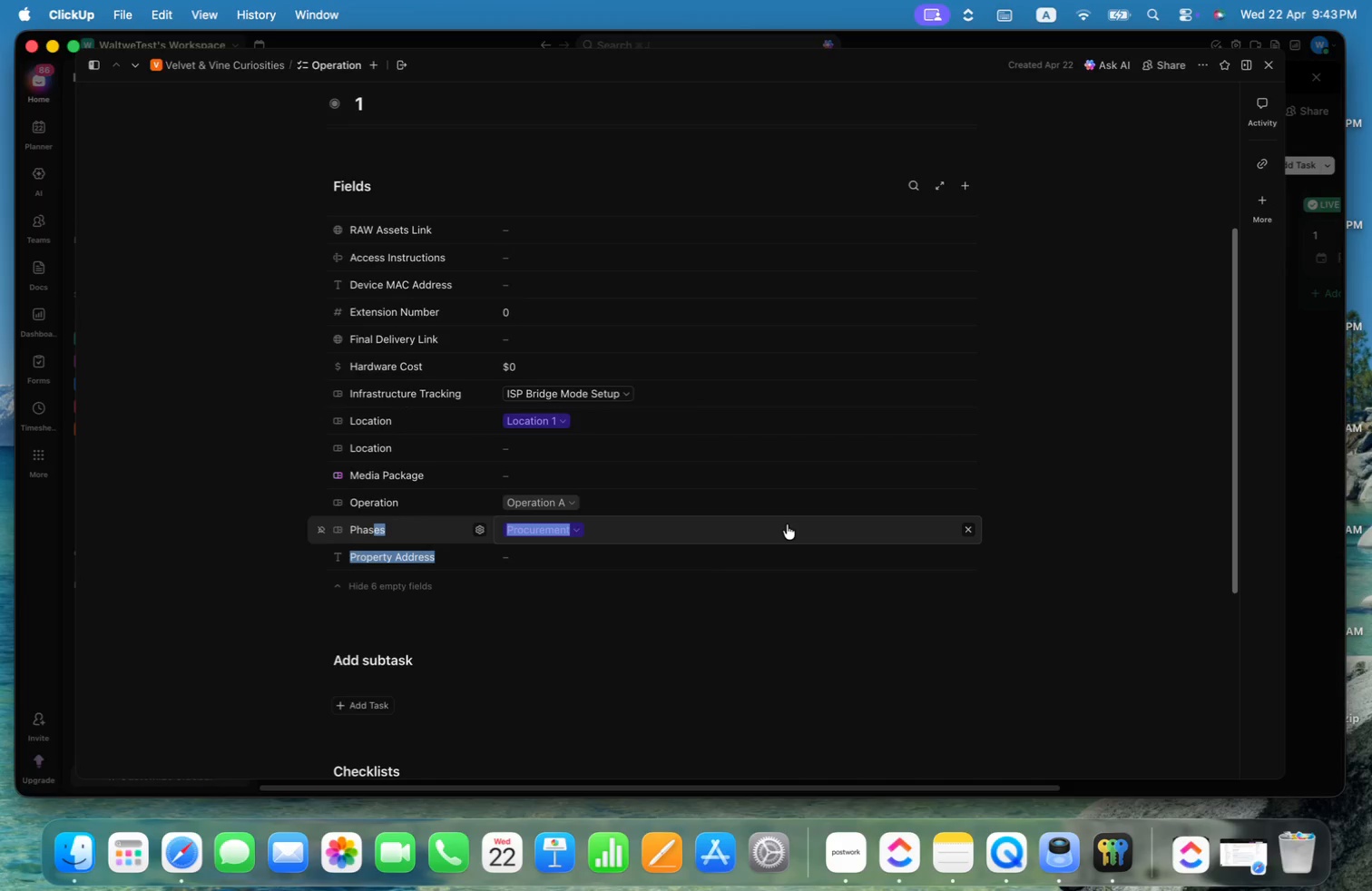 
left_click_drag(start_coordinate=[887, 529], to_coordinate=[890, 554])
 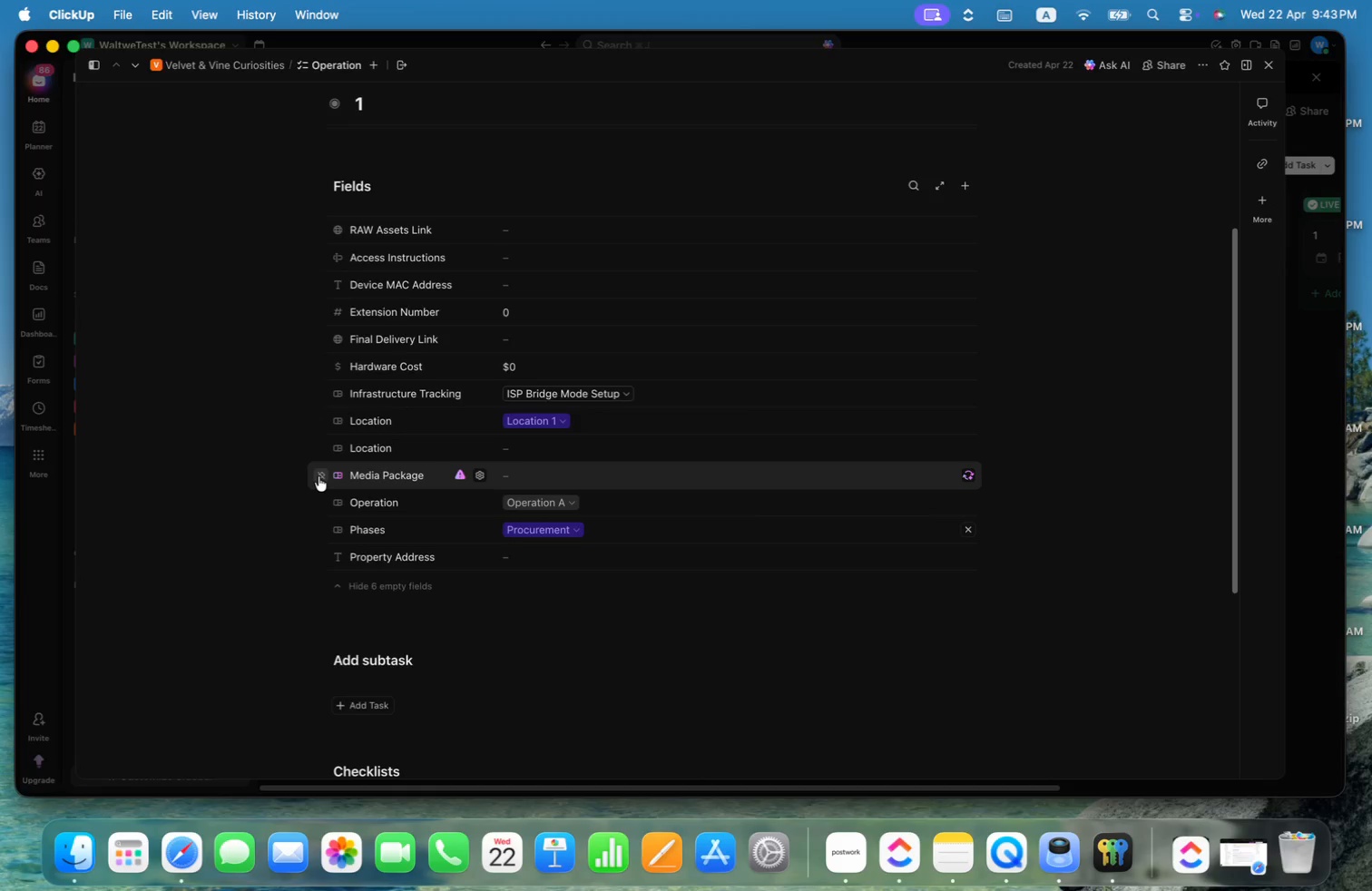 
left_click([318, 476])
 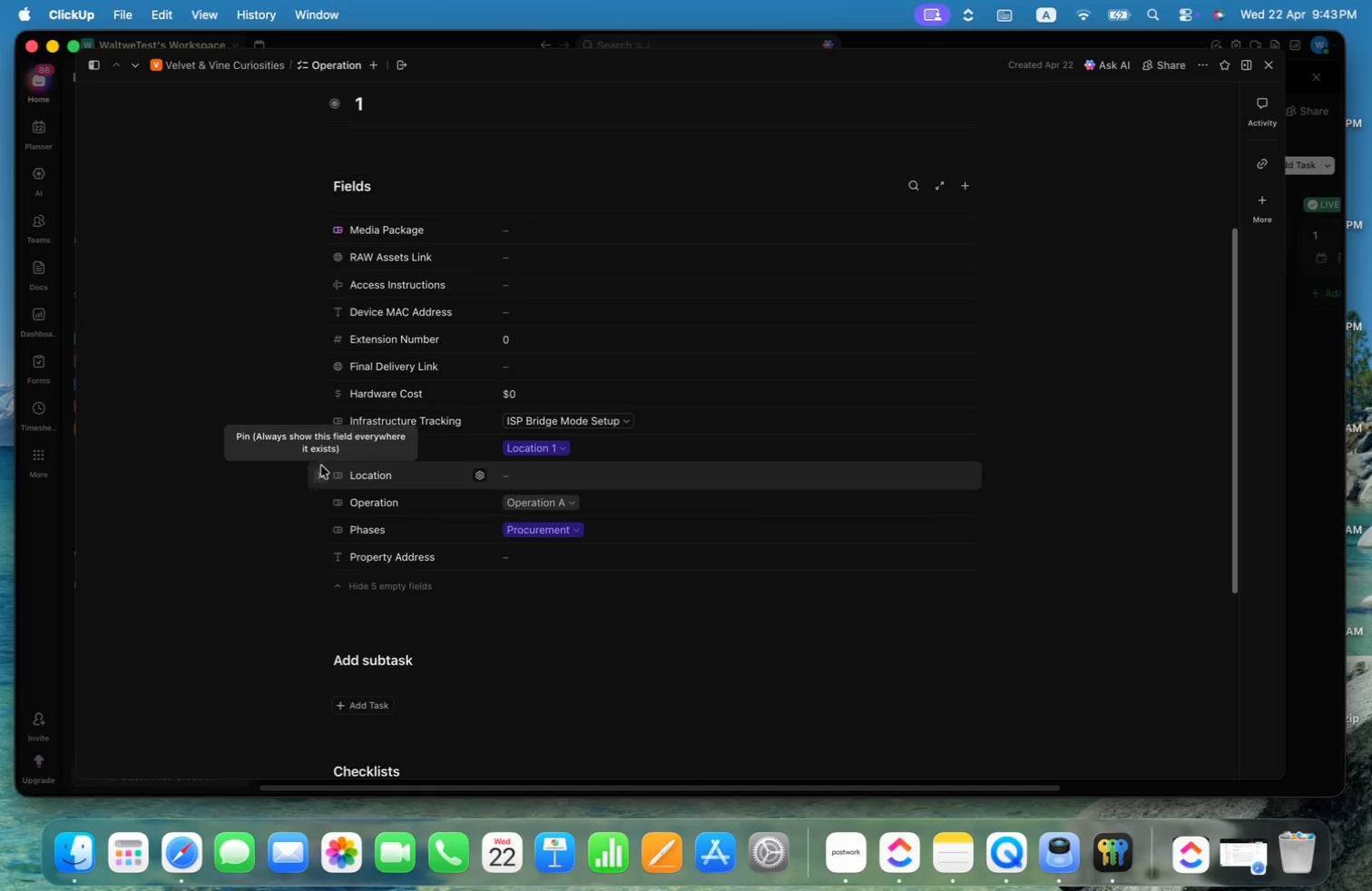 
mouse_move([321, 418])
 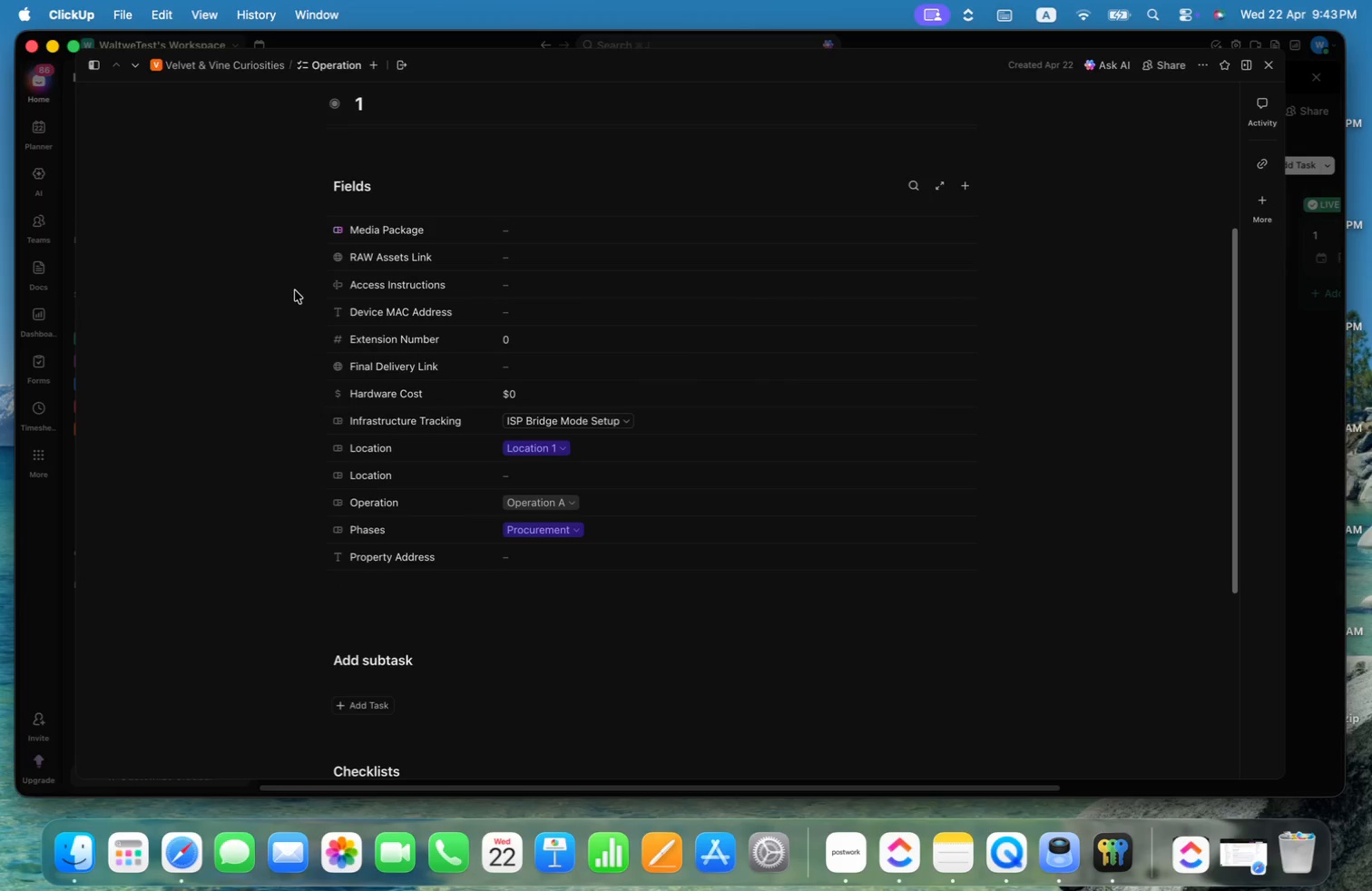 
wait(6.74)
 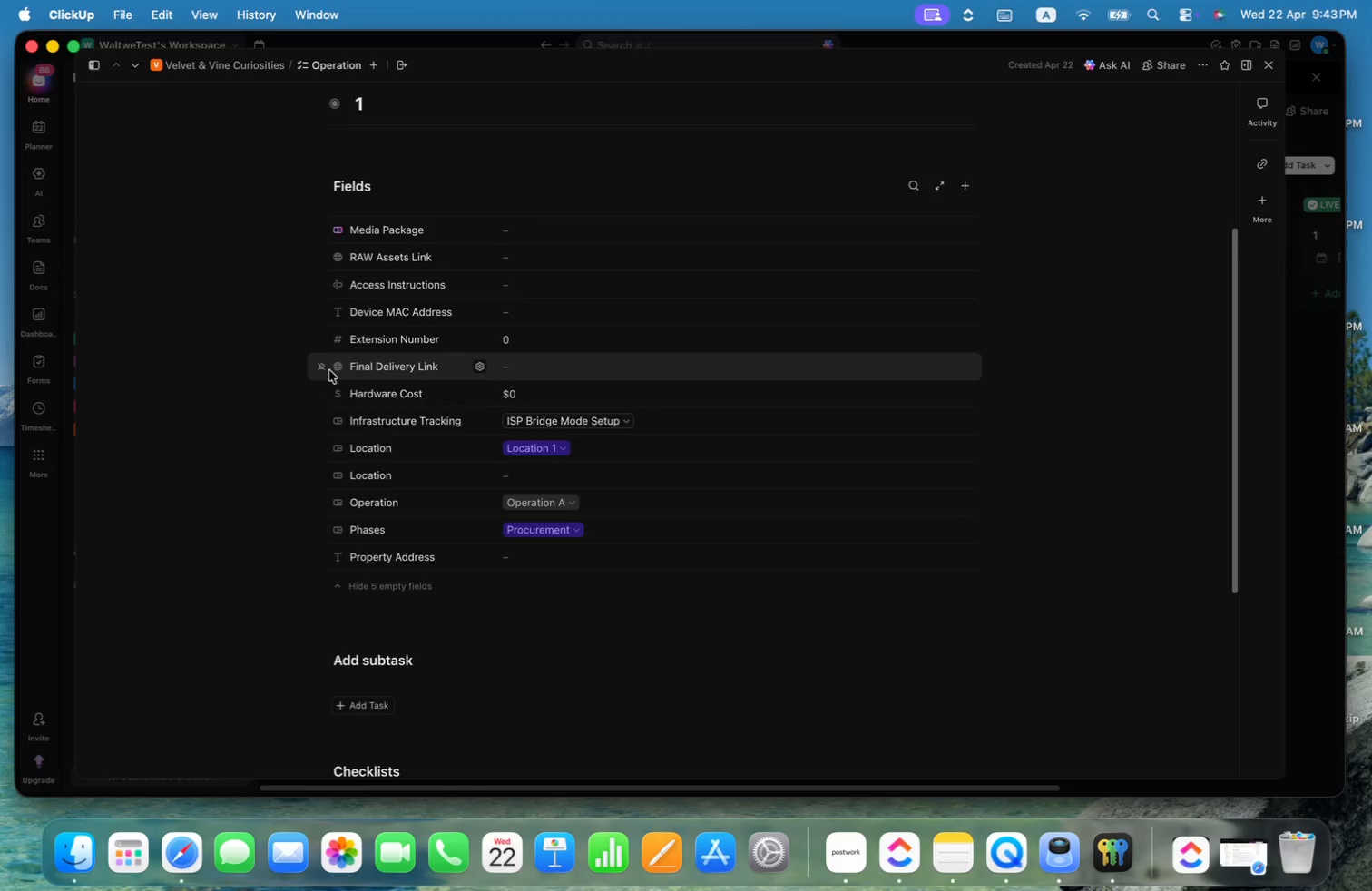 
left_click([556, 283])
 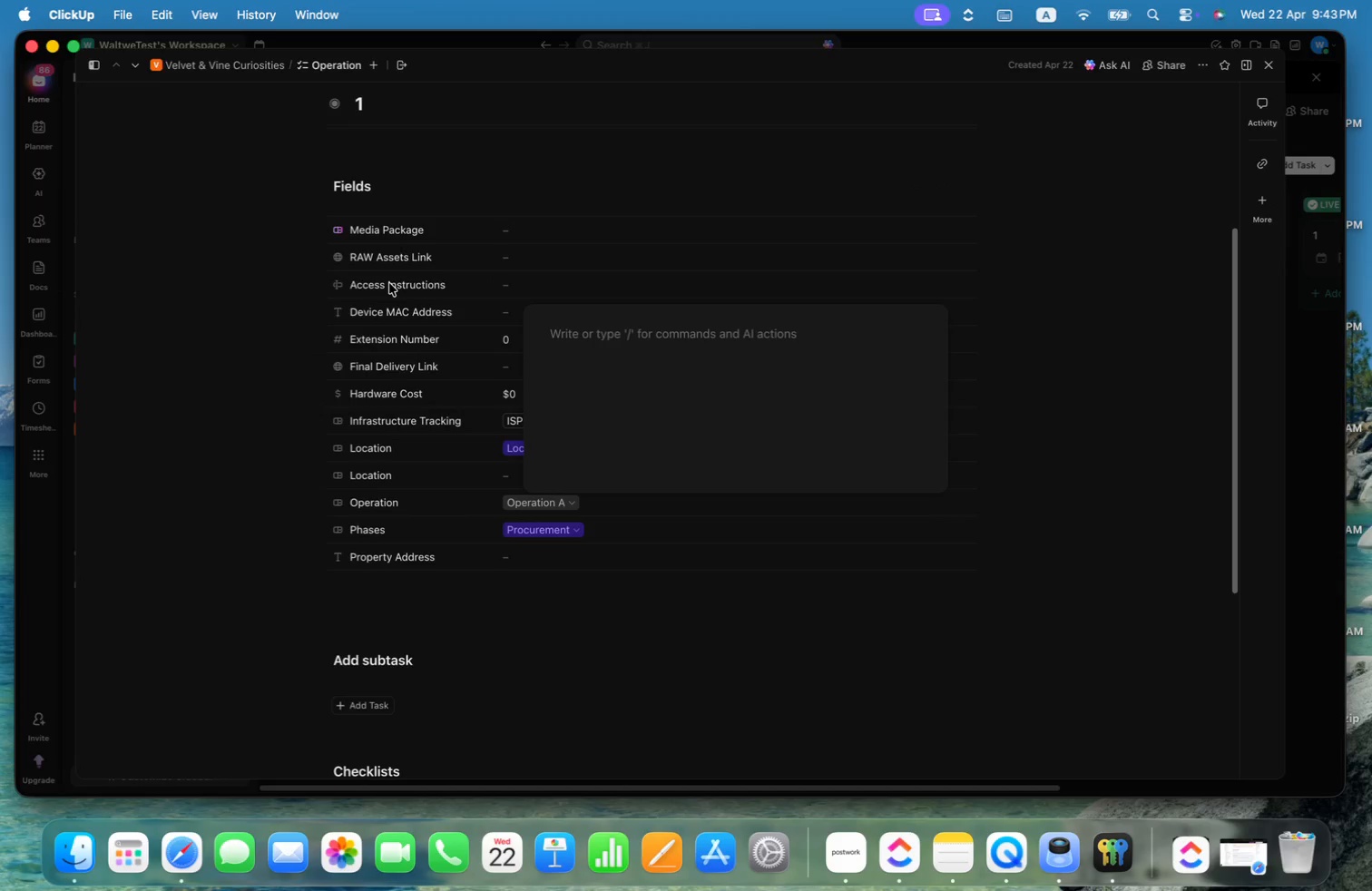 
left_click([354, 284])
 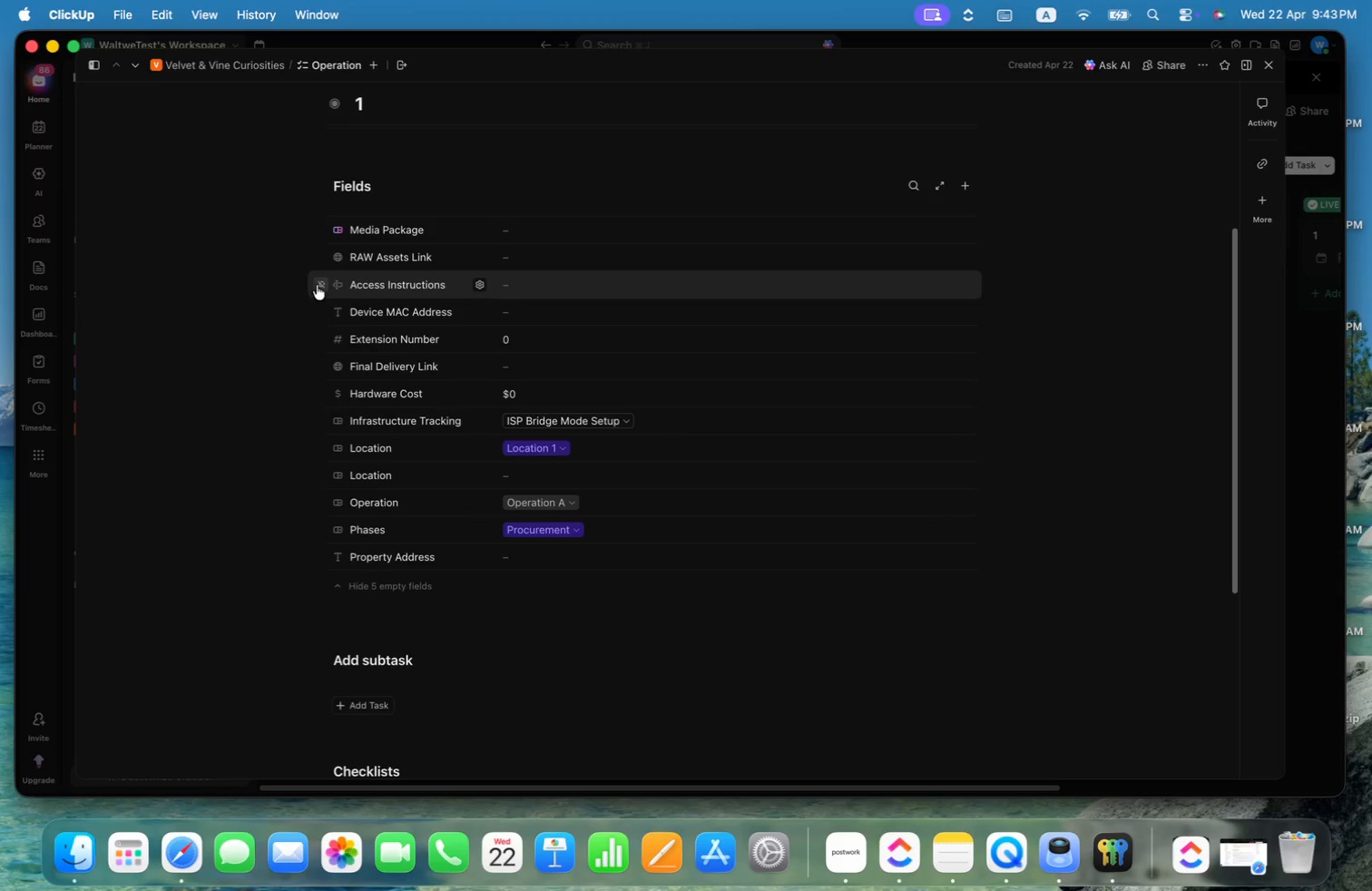 
left_click([317, 285])
 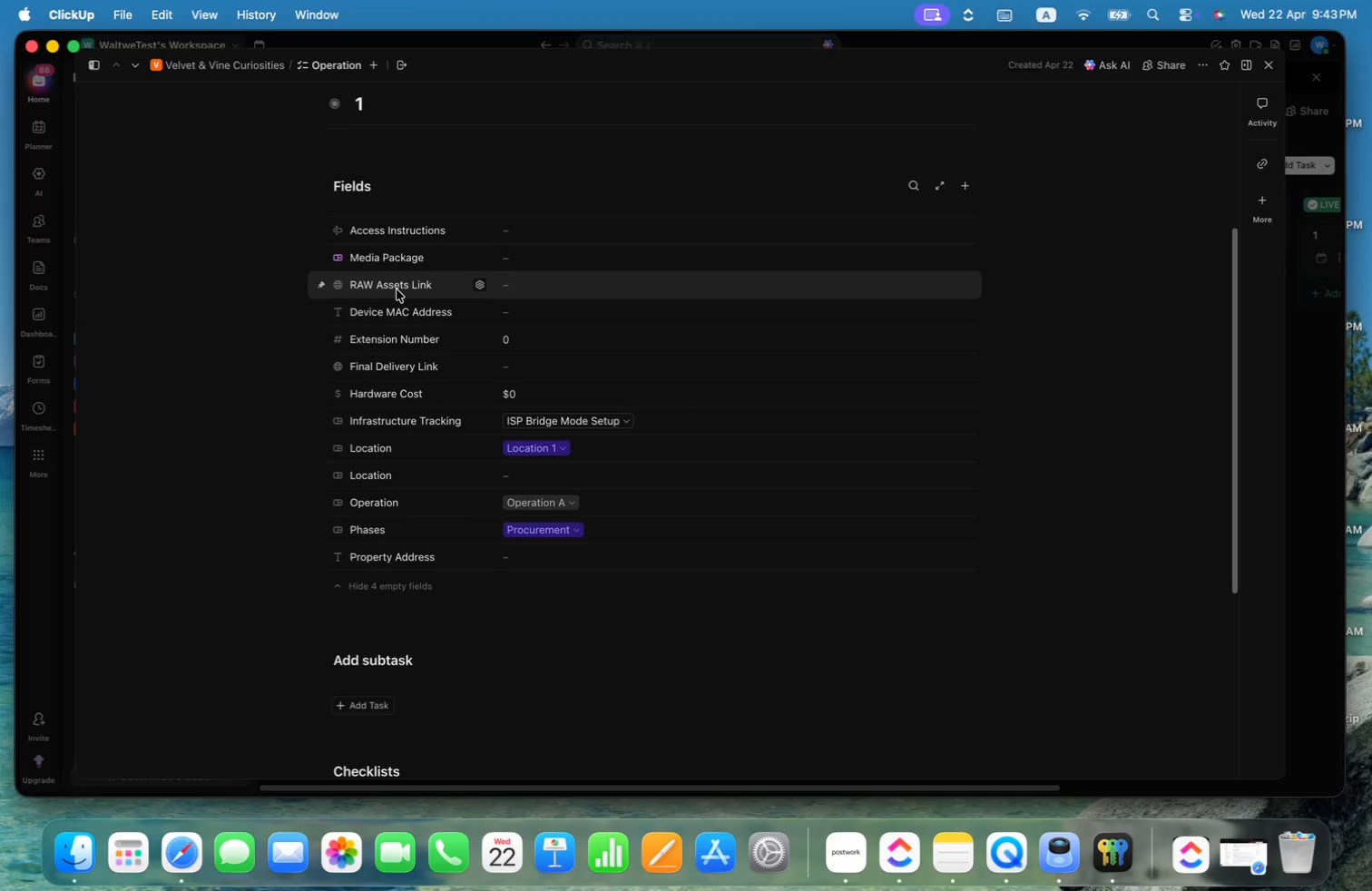 
left_click([318, 289])
 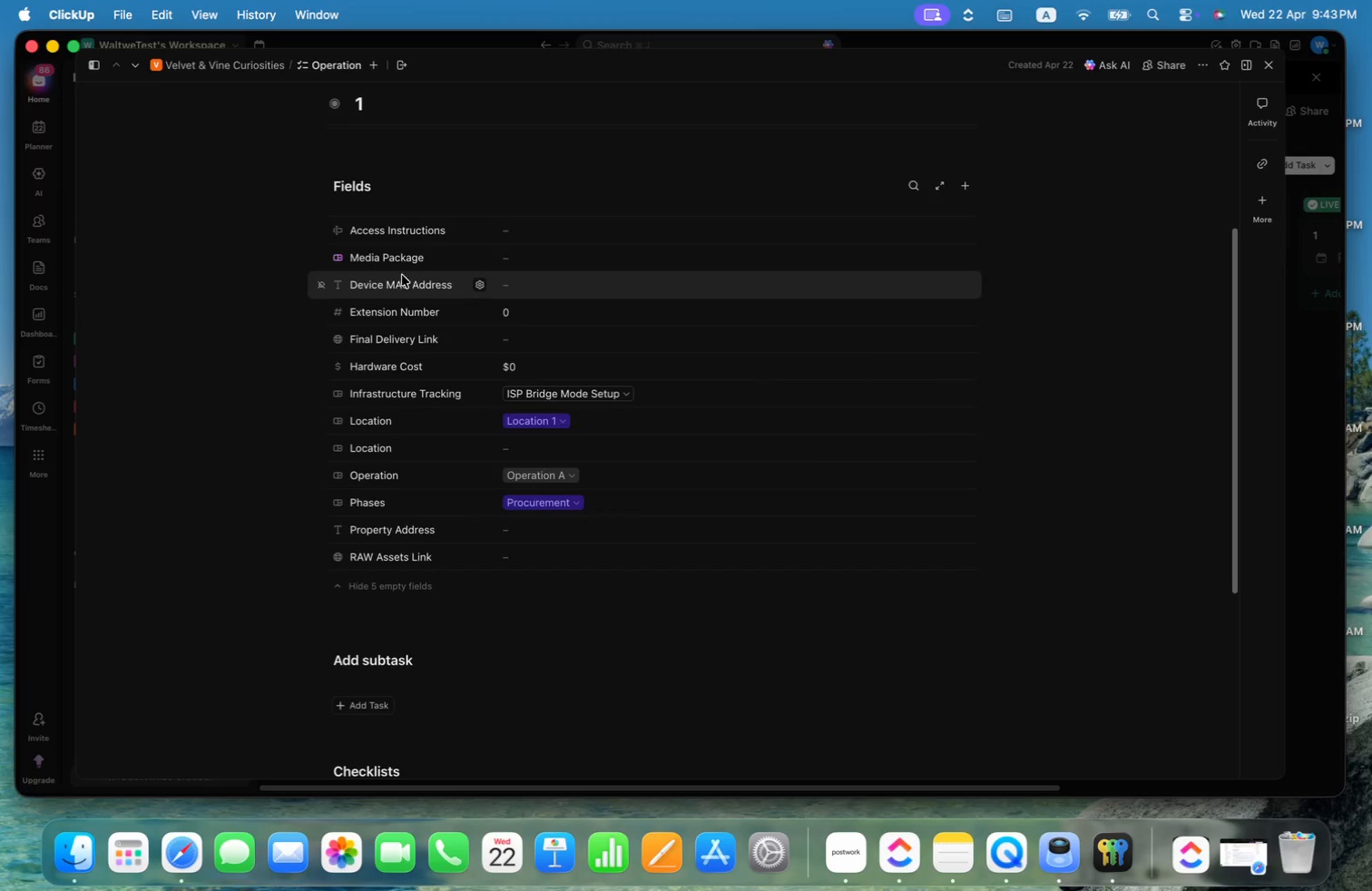 
left_click([485, 257])
 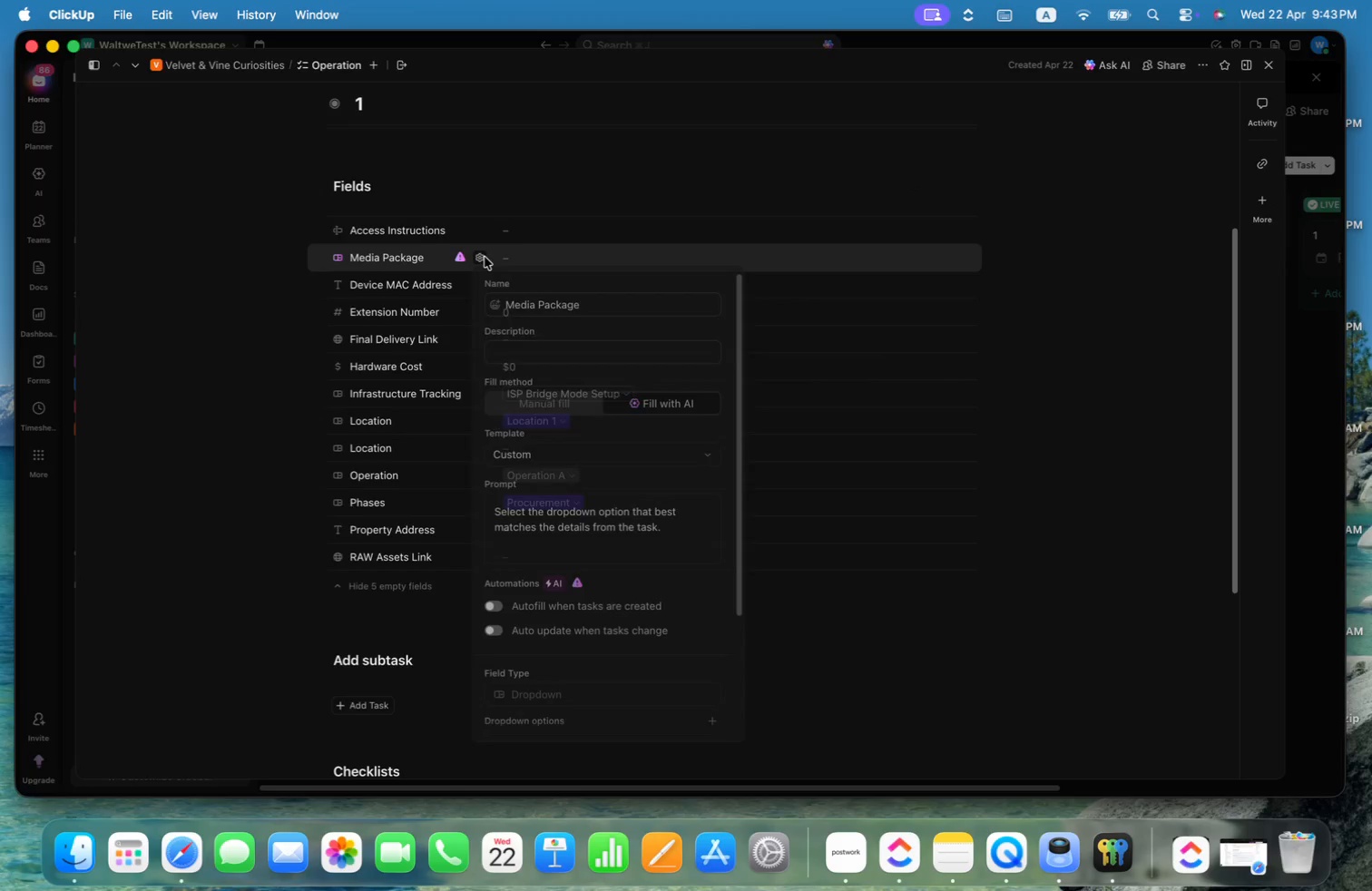 
left_click([485, 257])
 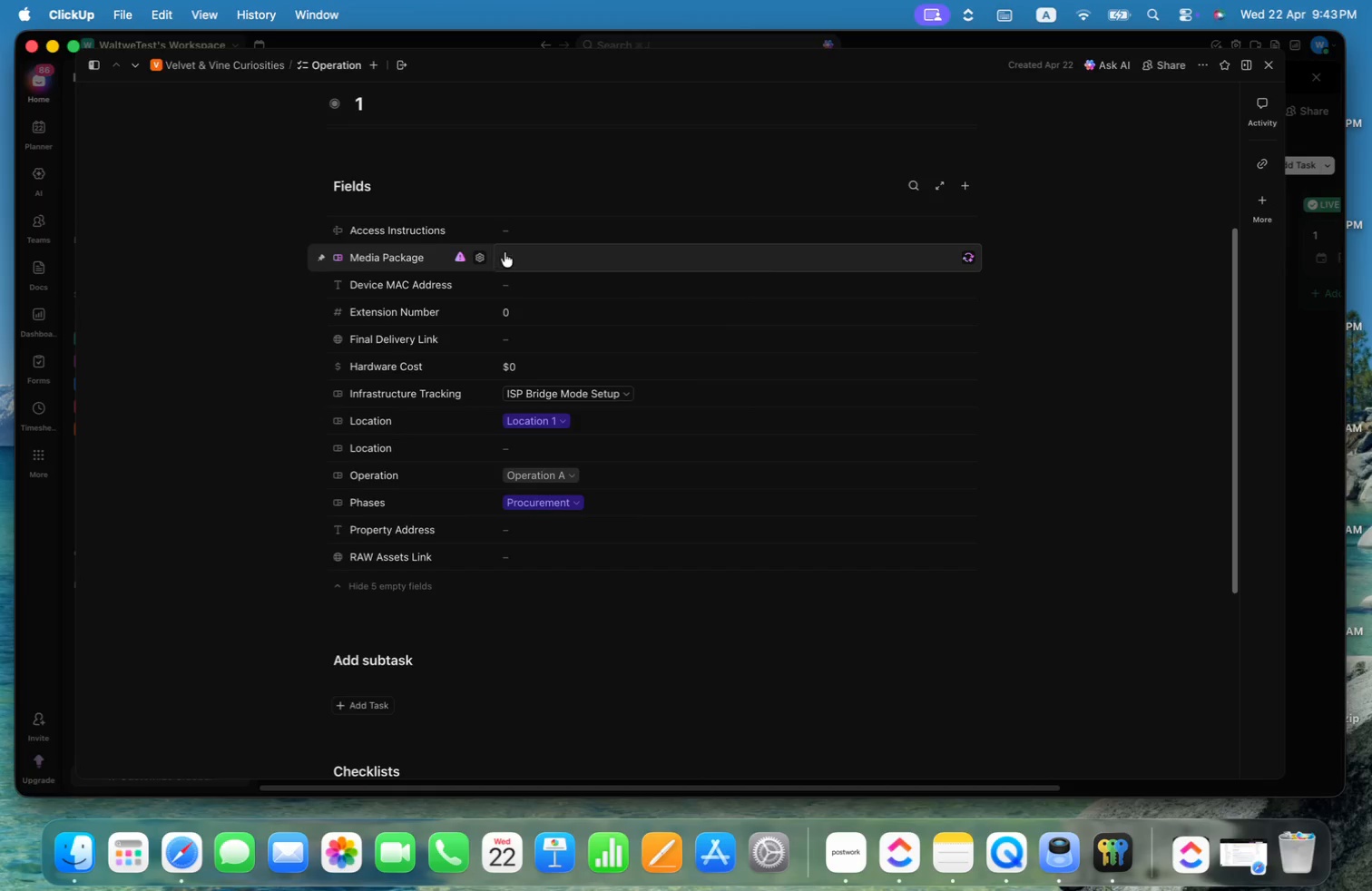 
left_click([508, 257])
 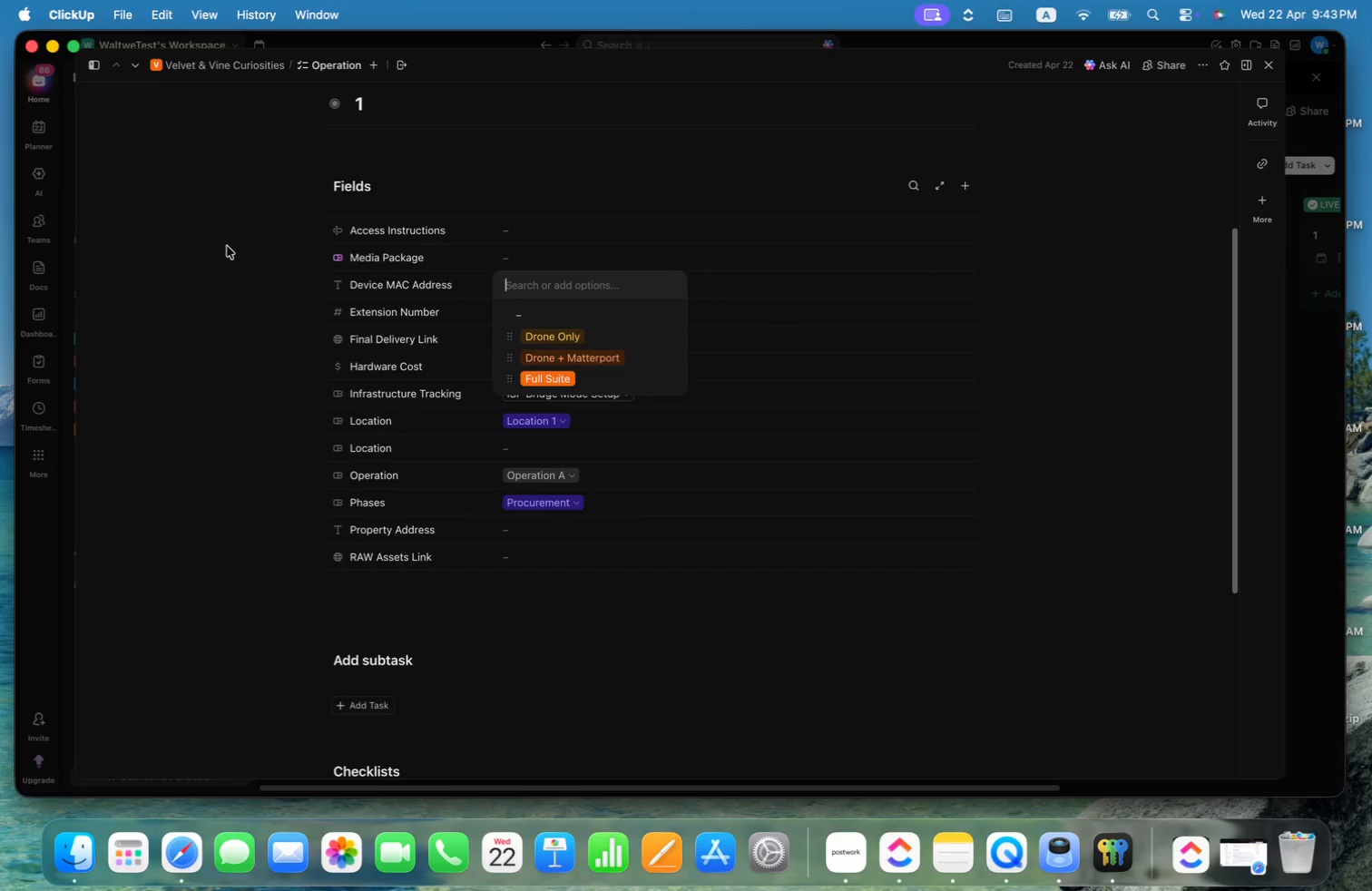 
left_click([227, 246])
 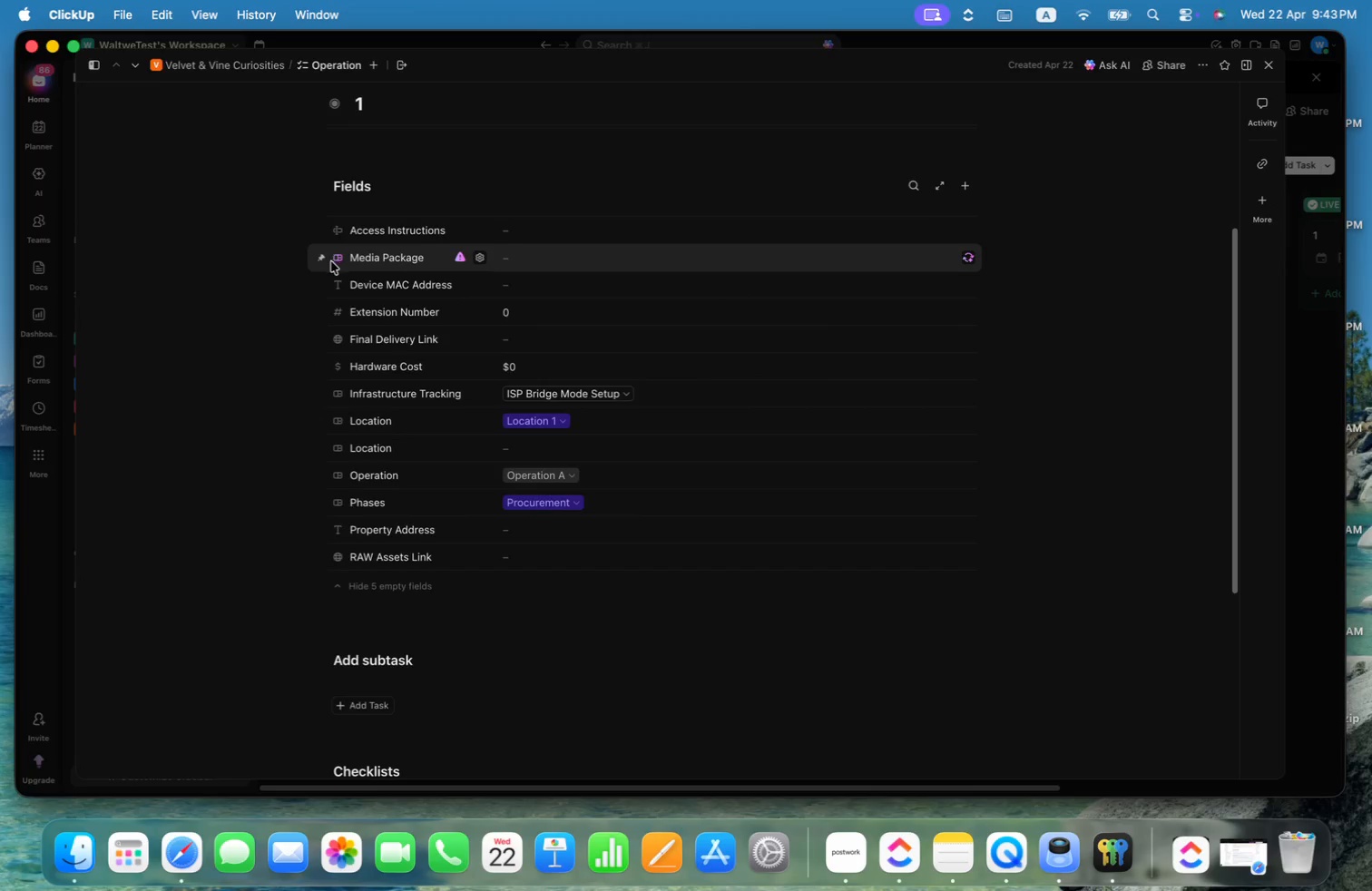 
left_click([322, 259])
 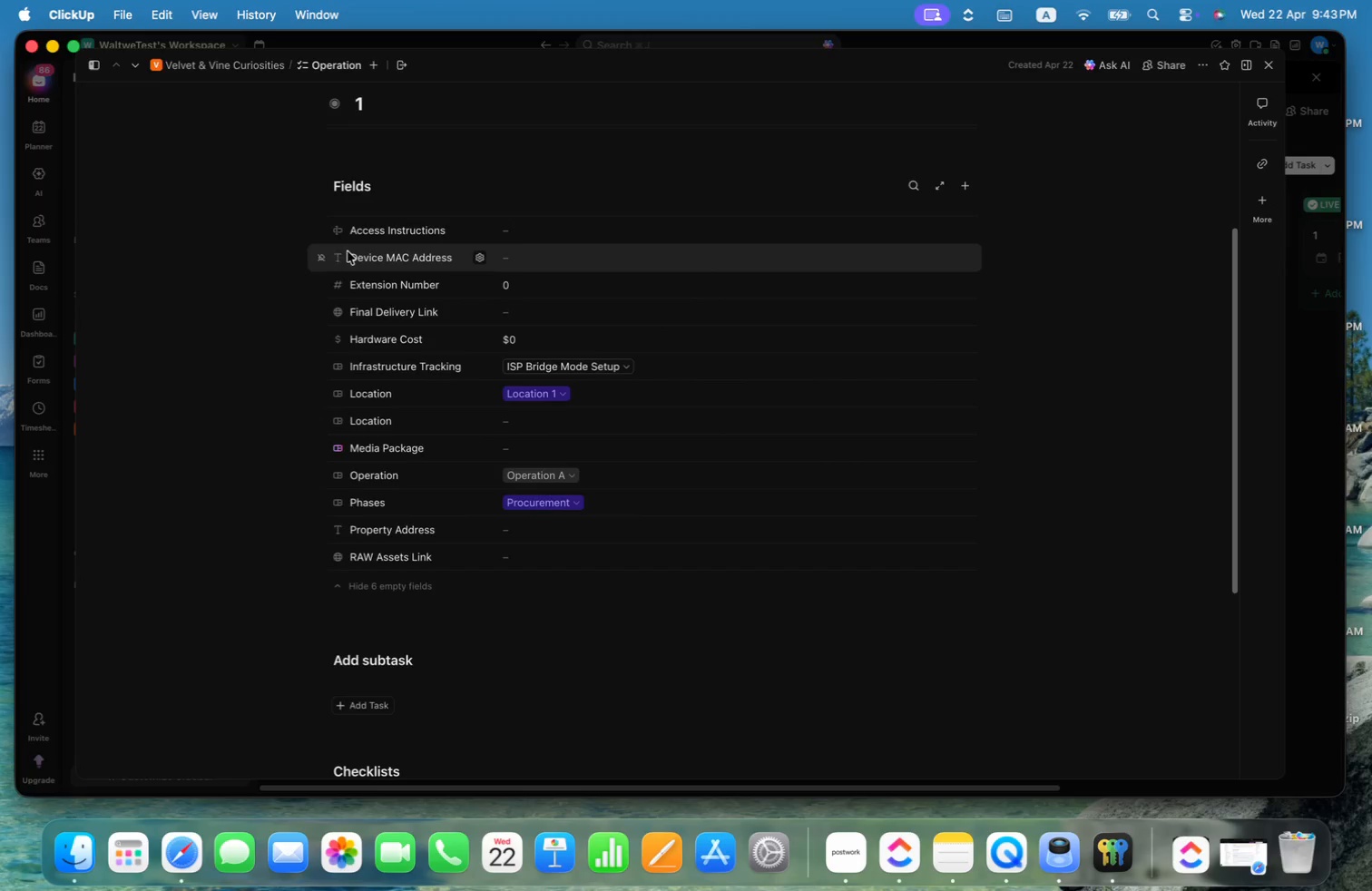 
mouse_move([405, 235])
 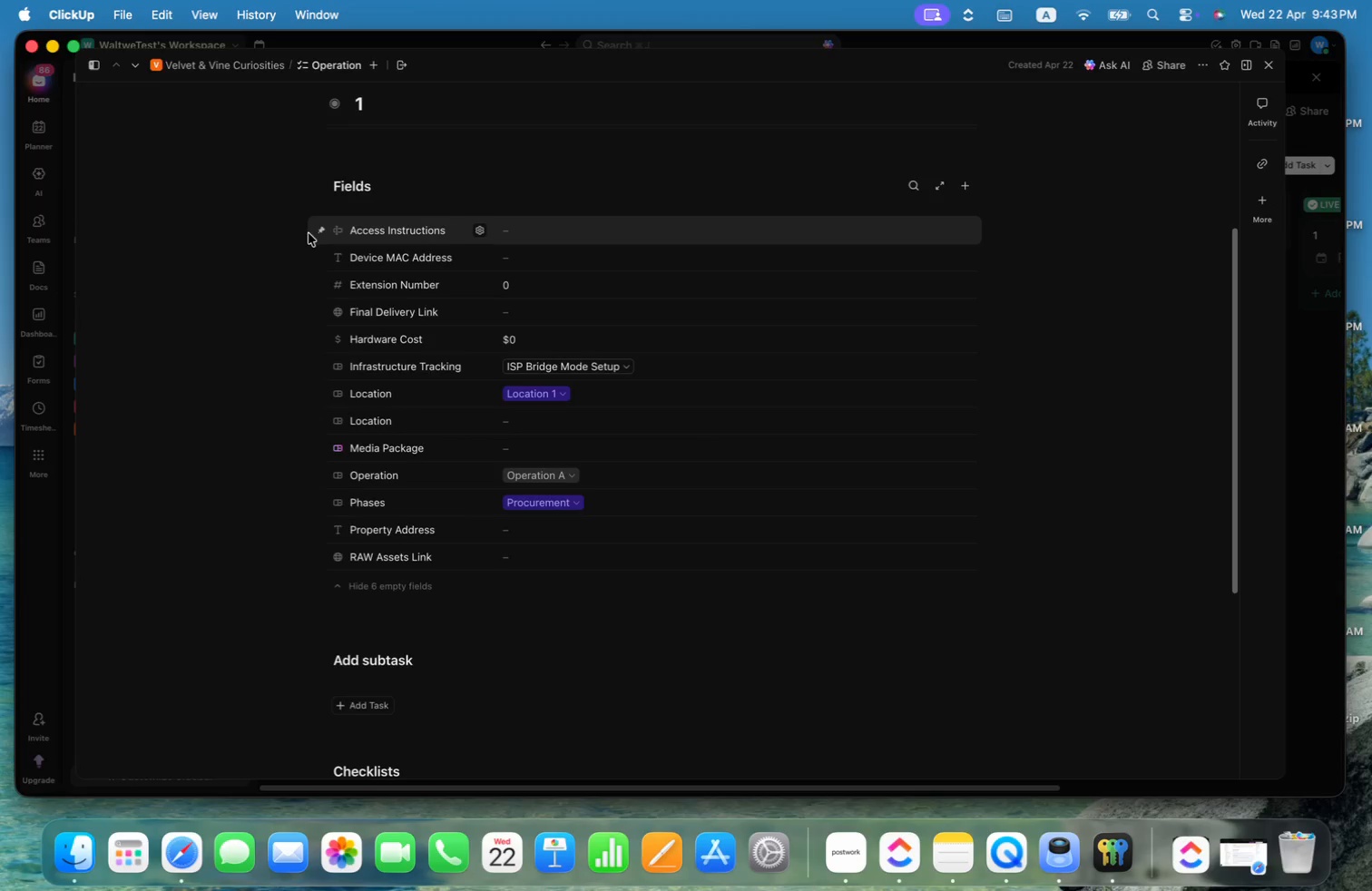 
left_click([317, 233])
 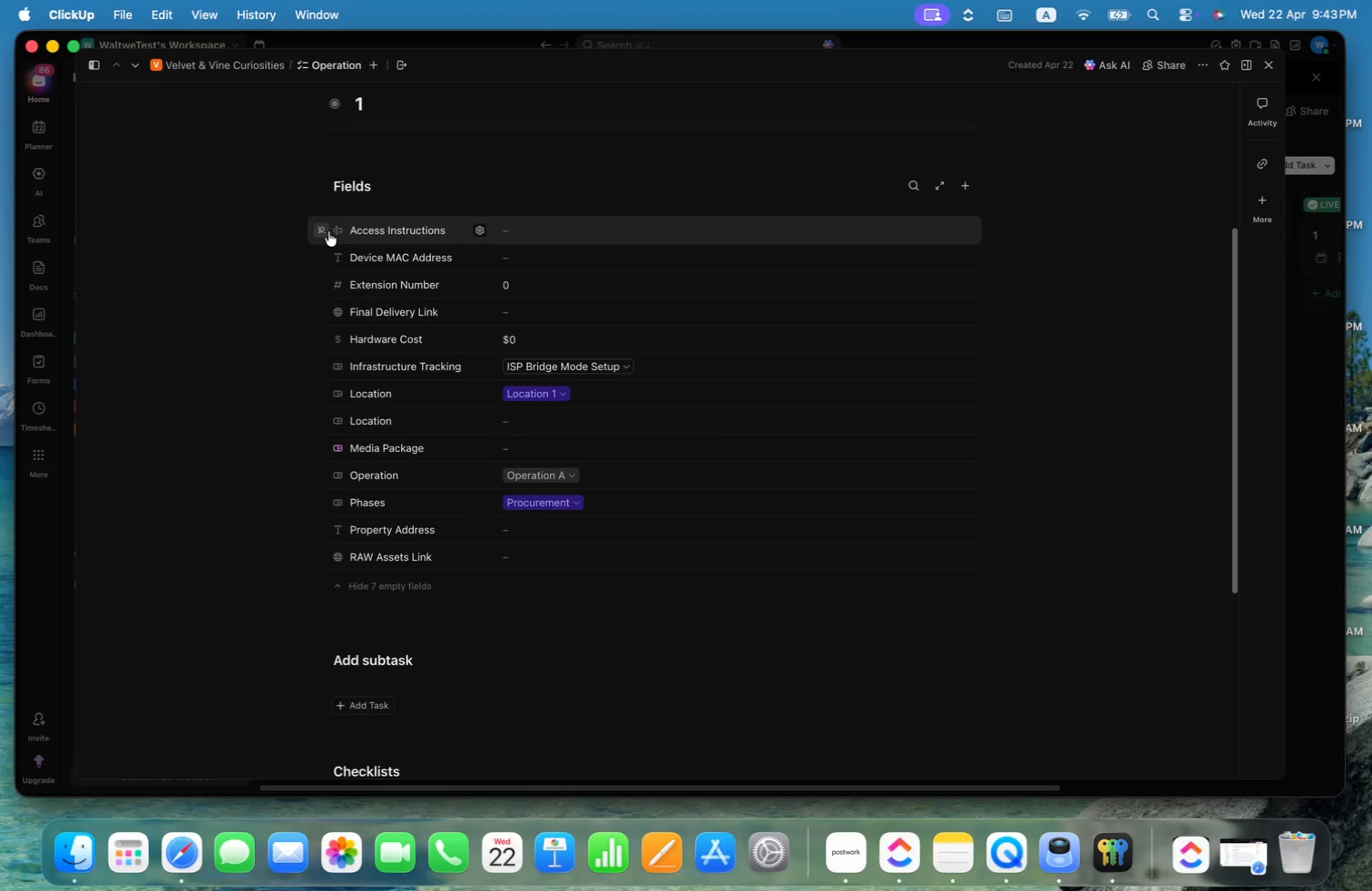 
left_click([321, 231])
 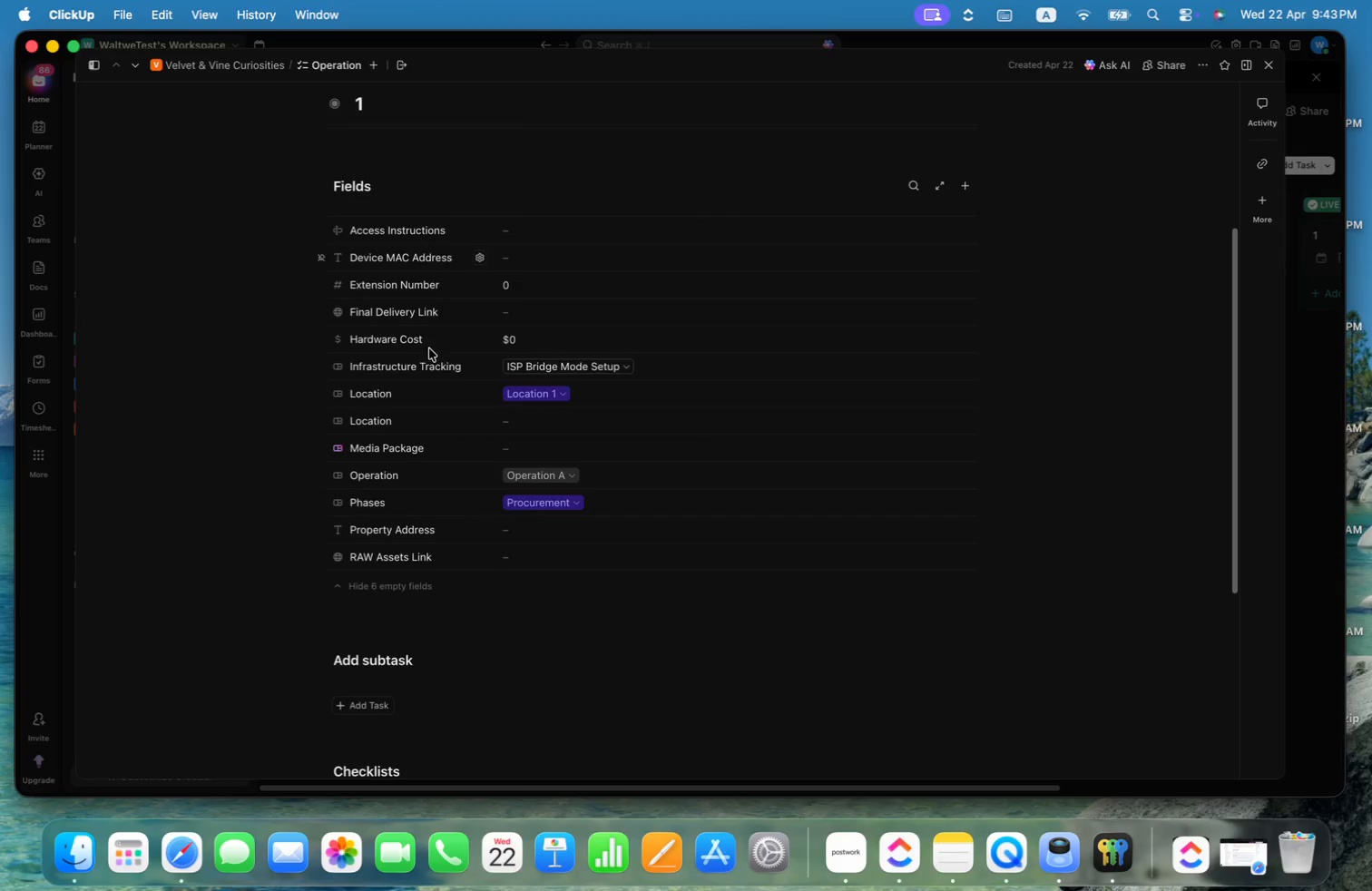 
left_click([583, 236])
 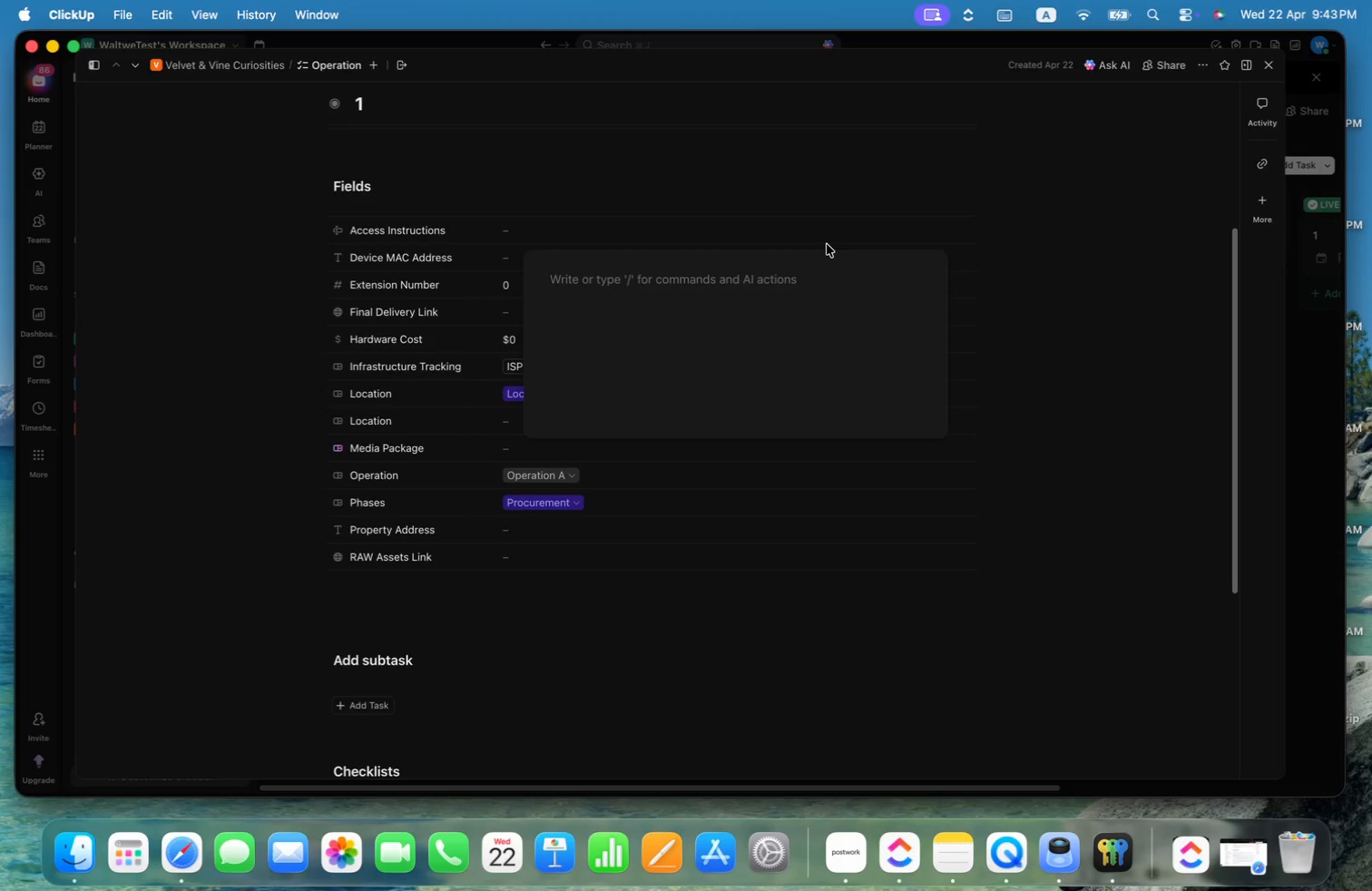 
left_click([829, 235])
 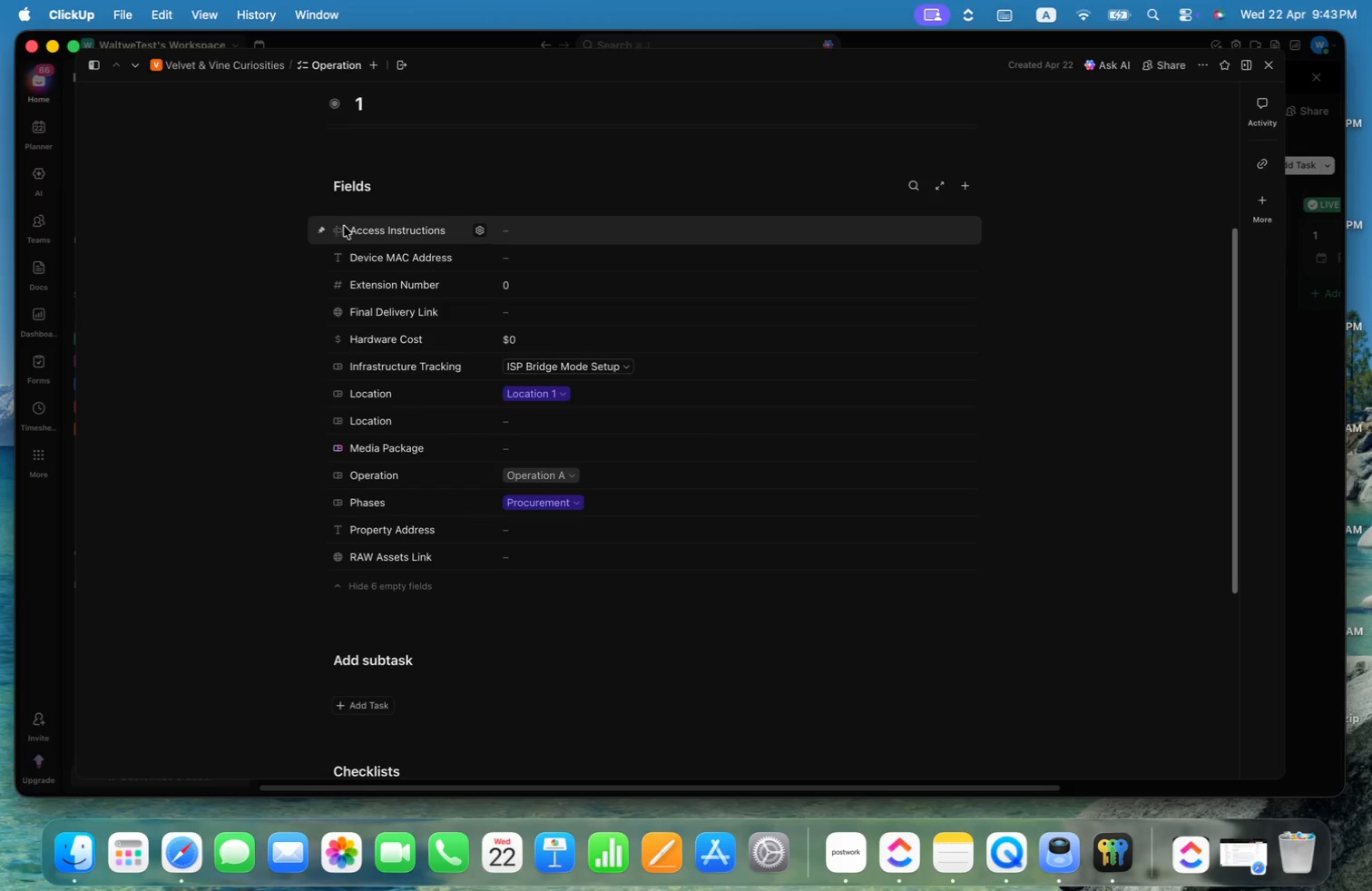 
left_click([327, 231])
 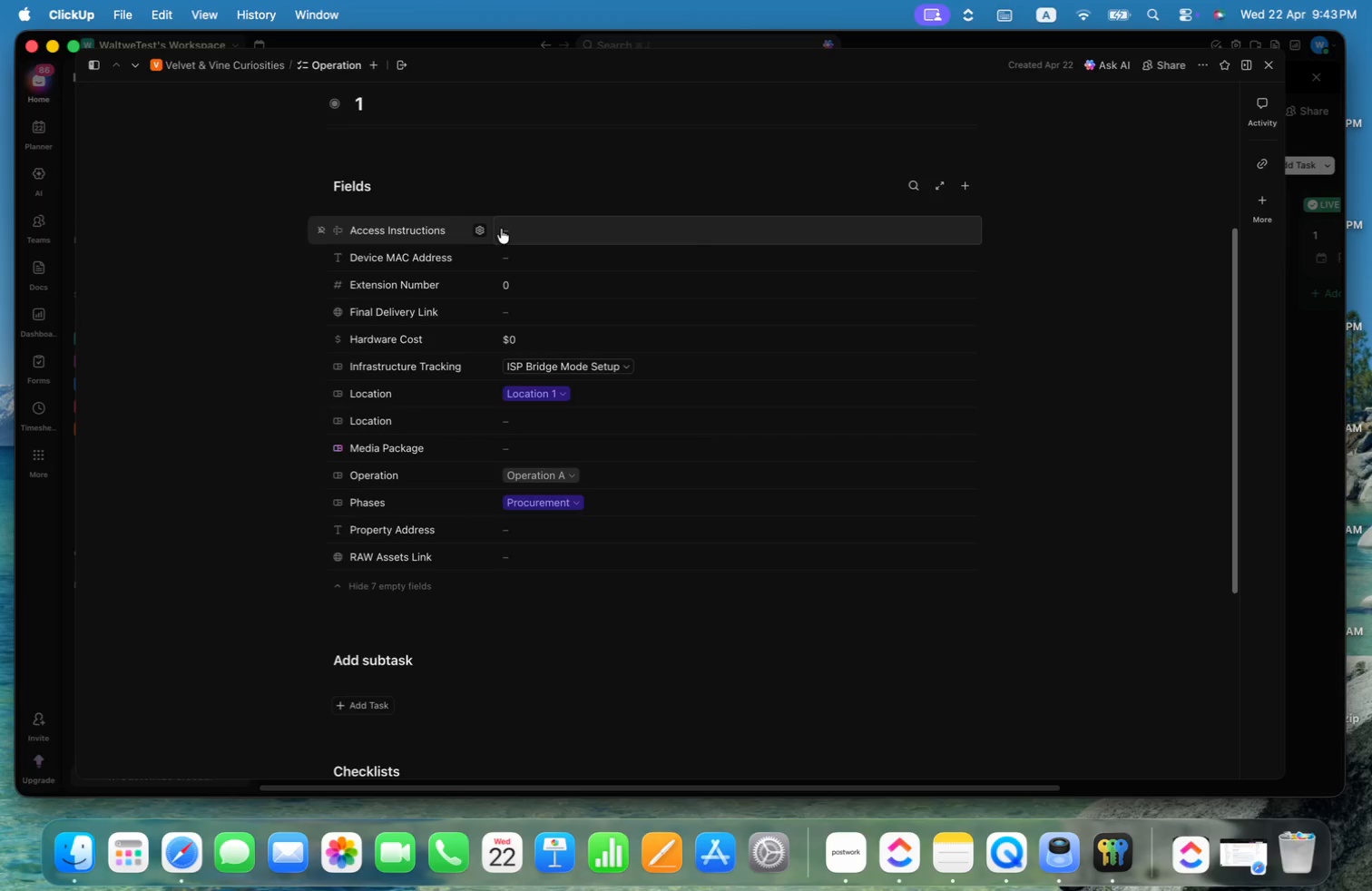 
left_click([482, 231])
 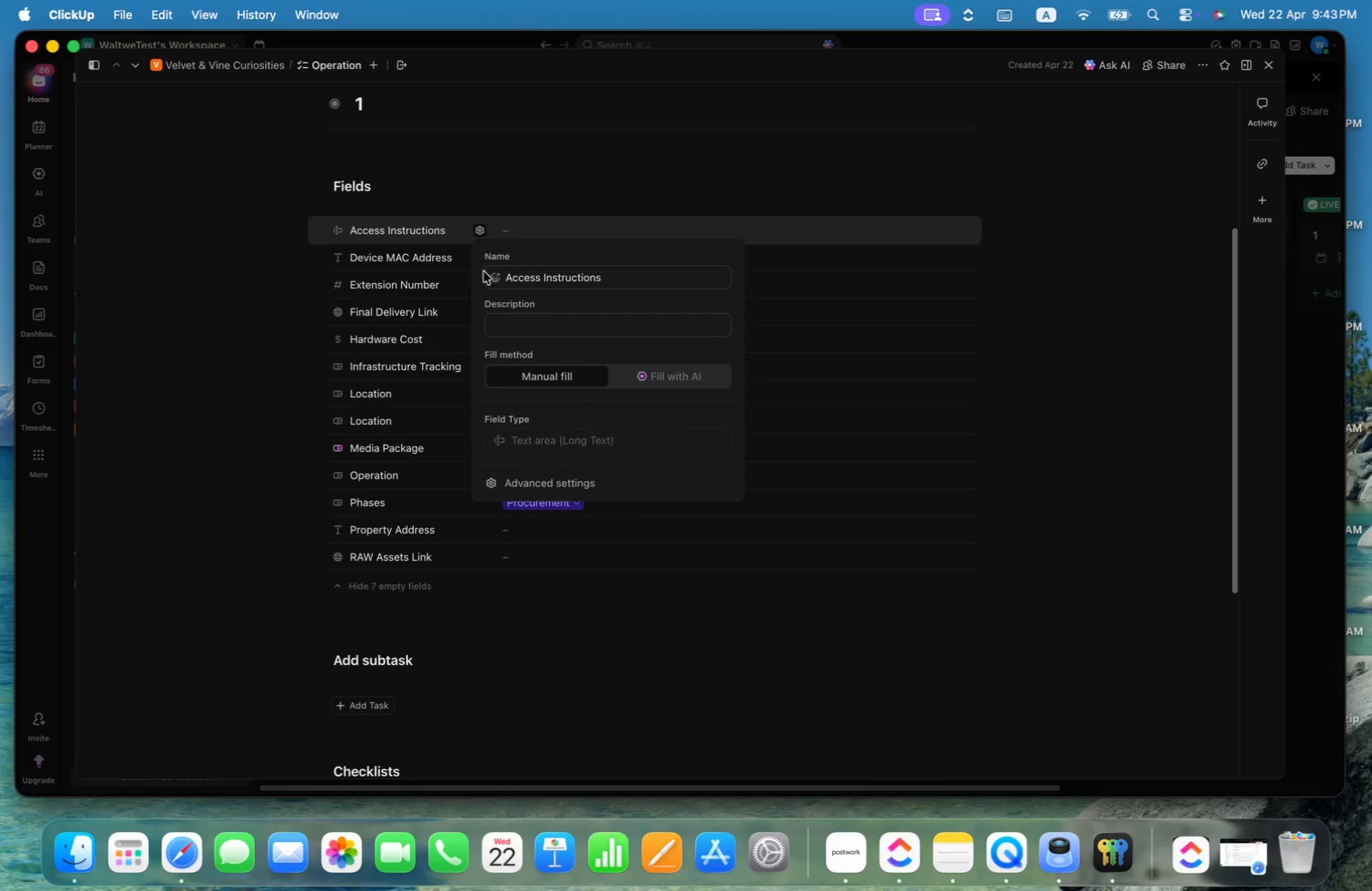 
left_click([515, 654])
 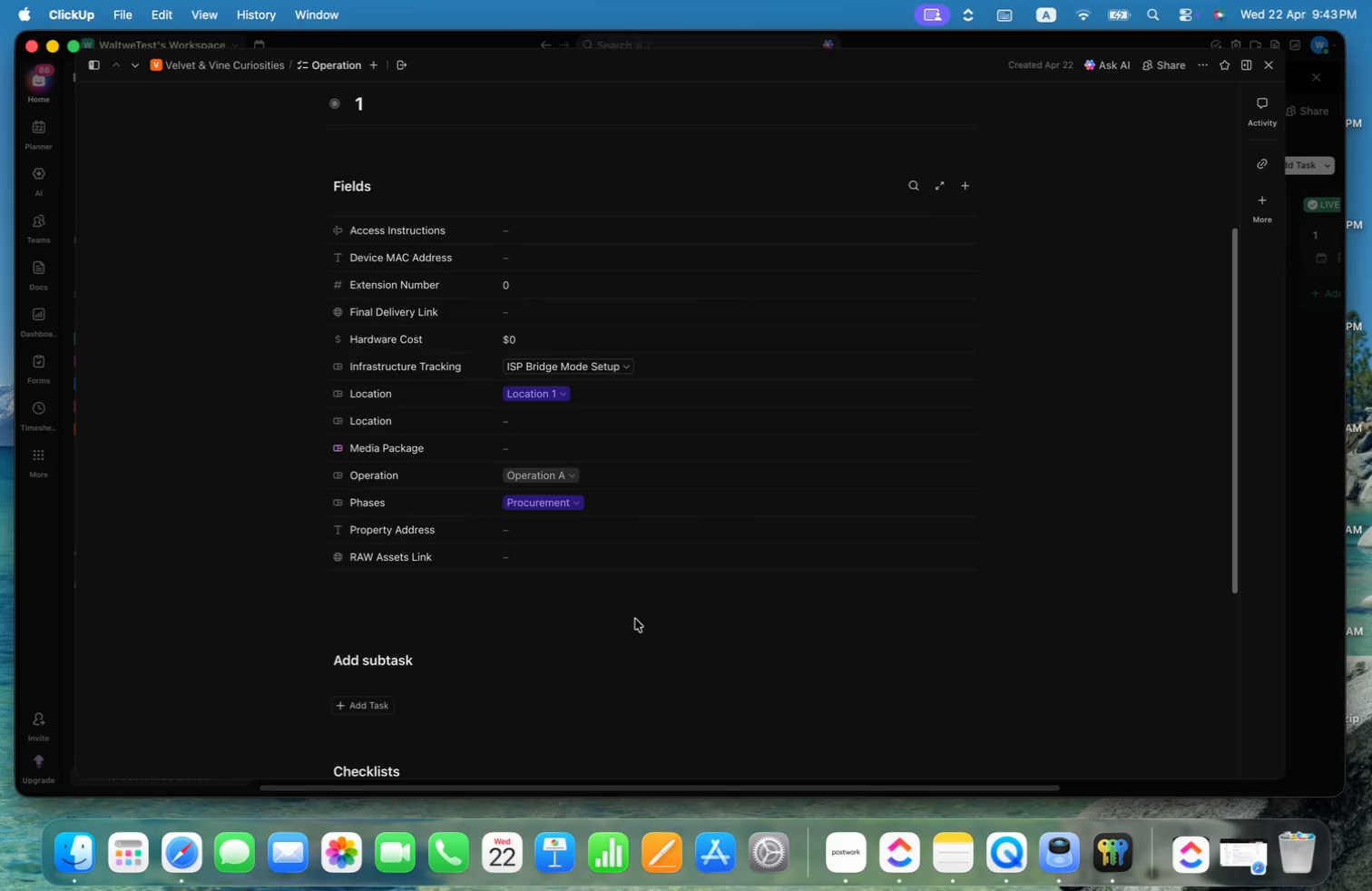 
scroll: coordinate [636, 622], scroll_direction: up, amount: 30.0
 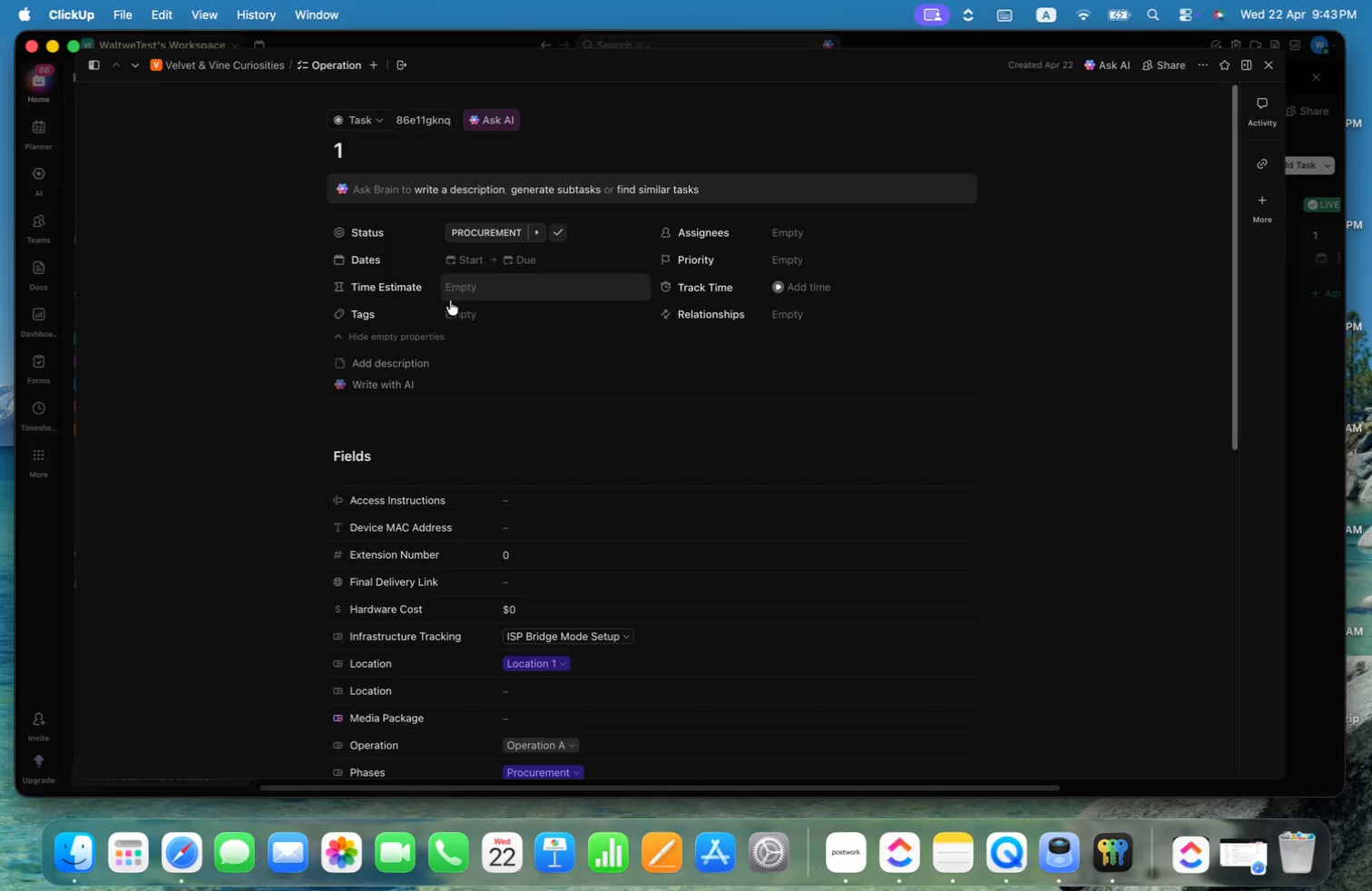 
wait(6.98)
 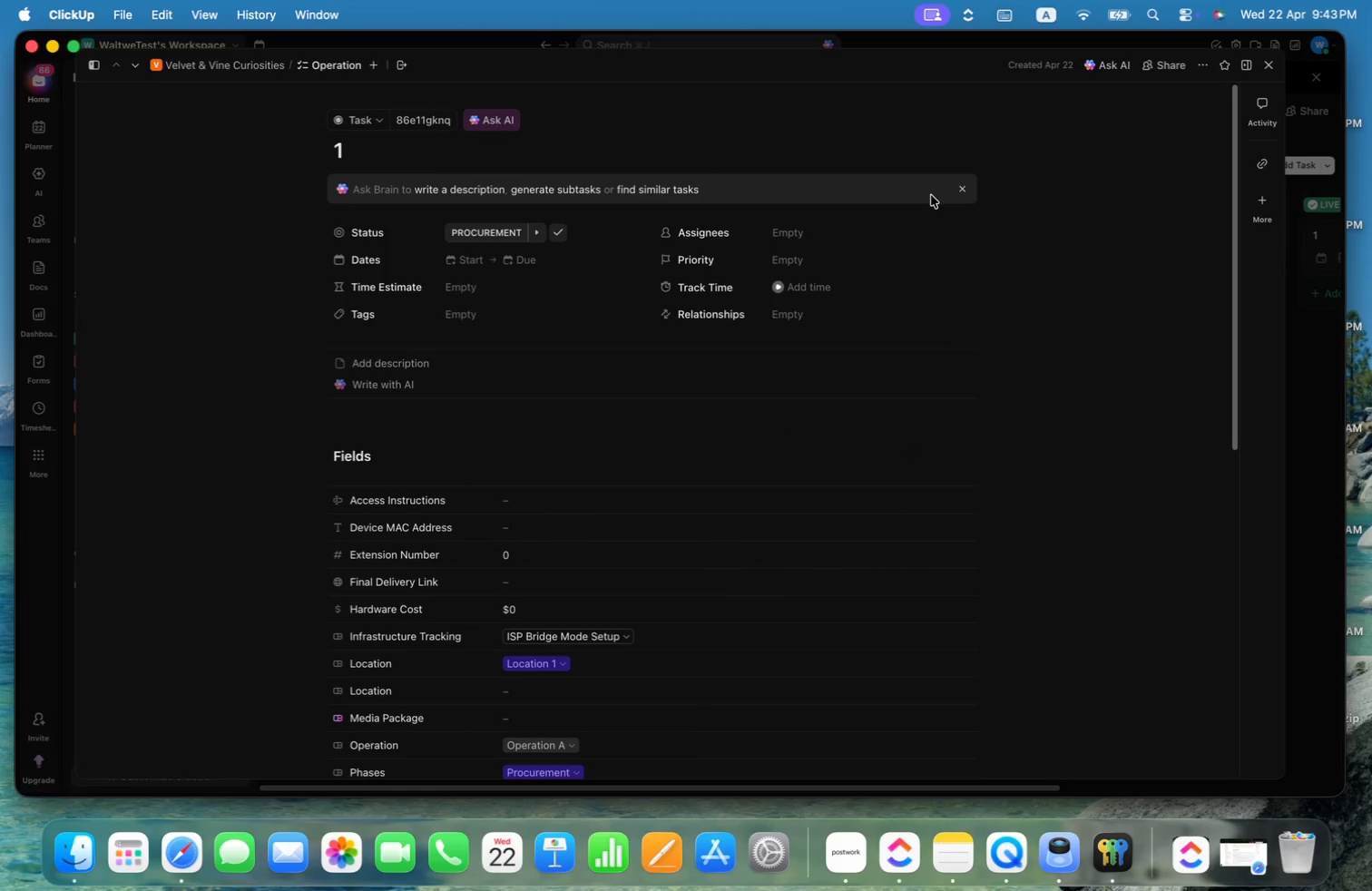 
scroll: coordinate [529, 299], scroll_direction: down, amount: 1.0
 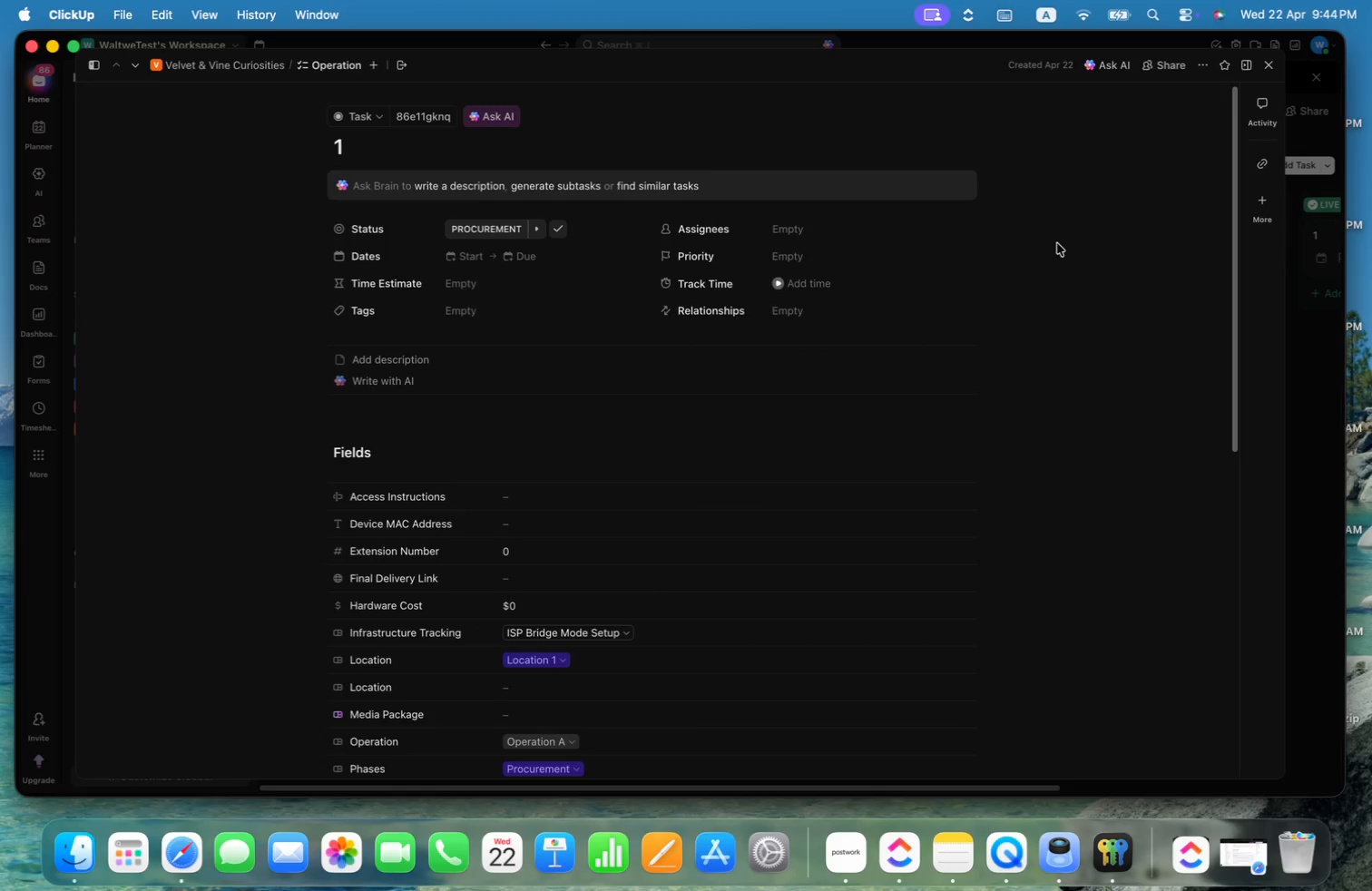 
left_click([1101, 233])
 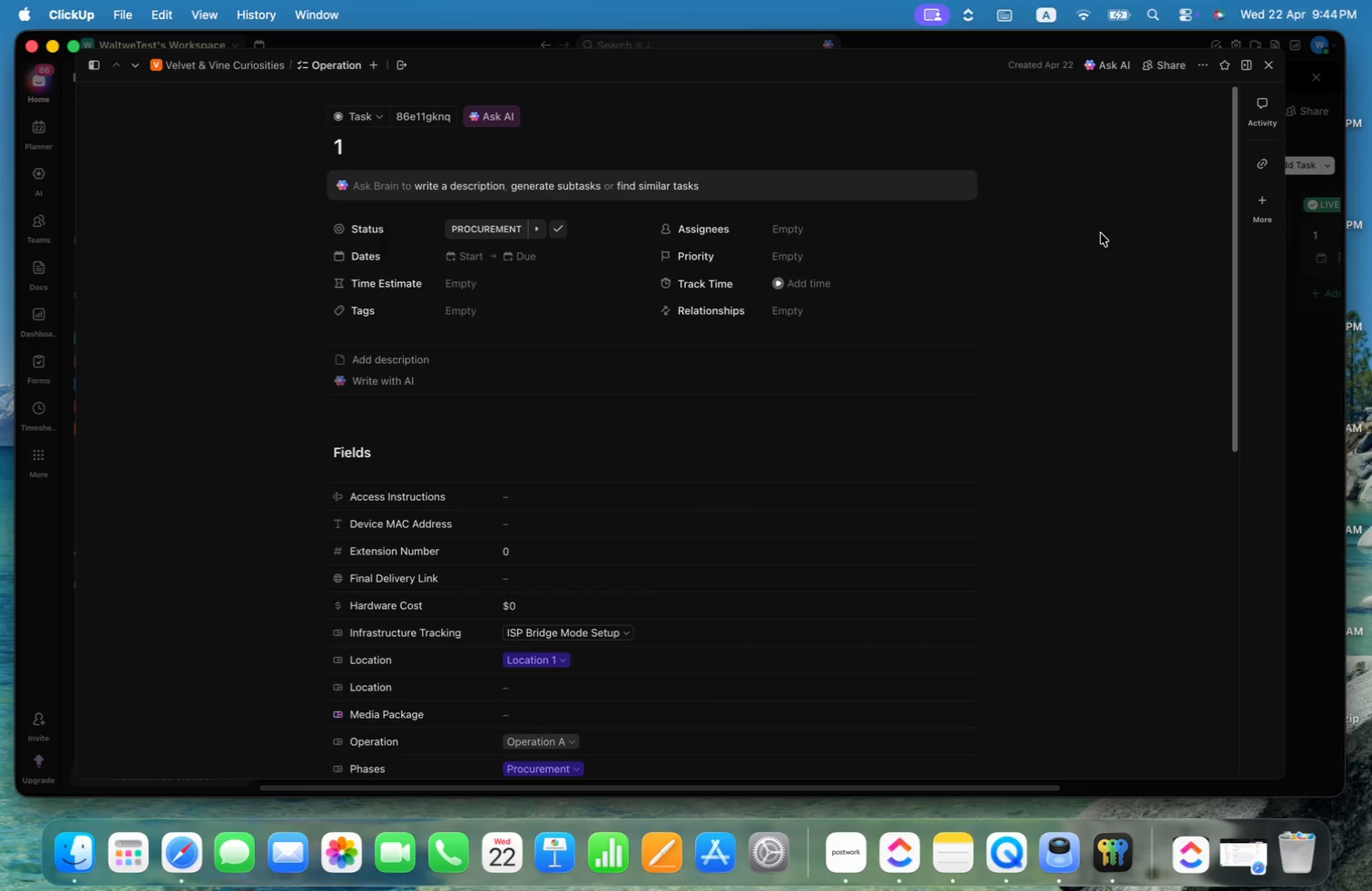 
left_click([1101, 233])
 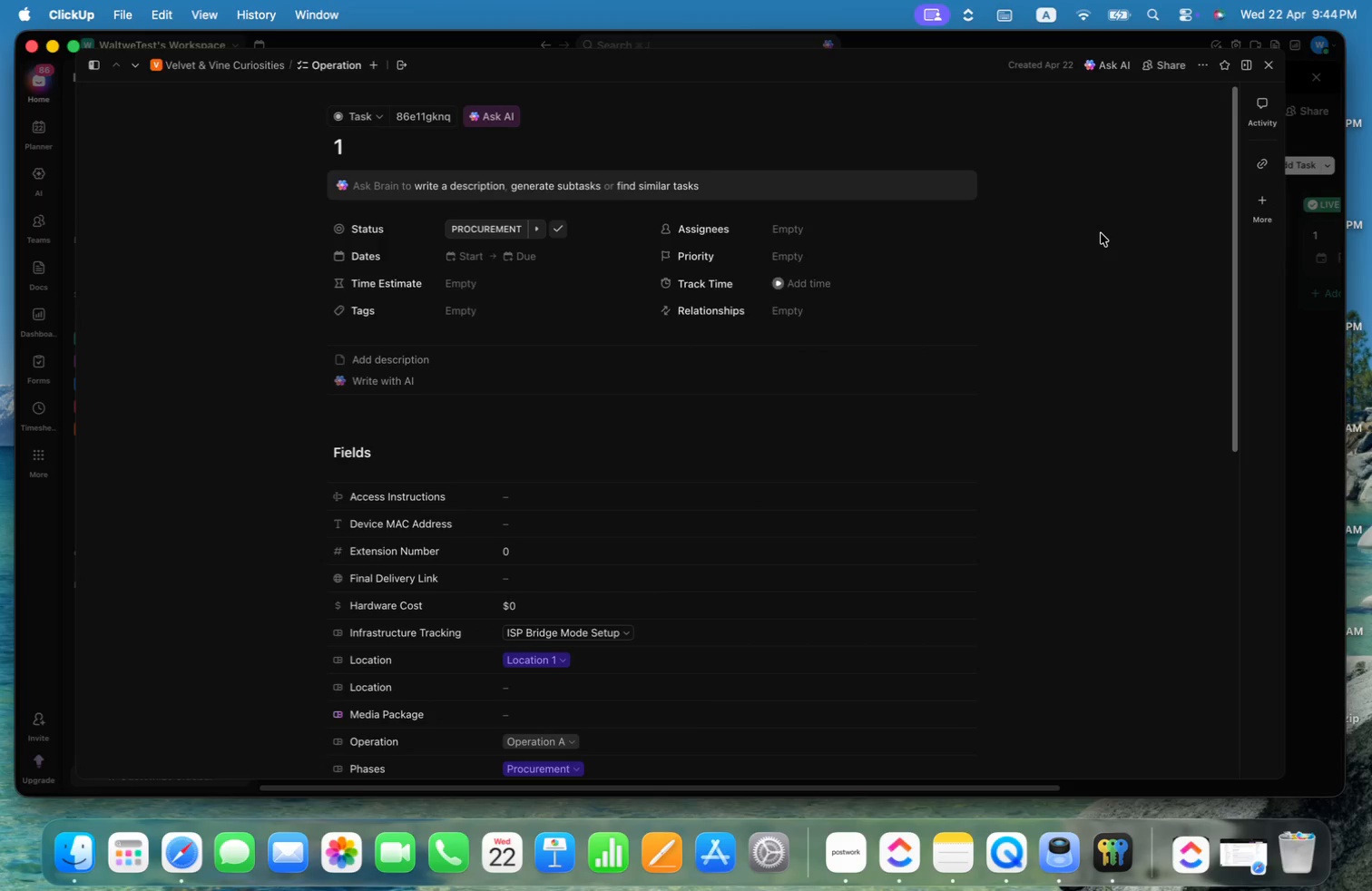 
scroll: coordinate [1102, 241], scroll_direction: up, amount: 7.0
 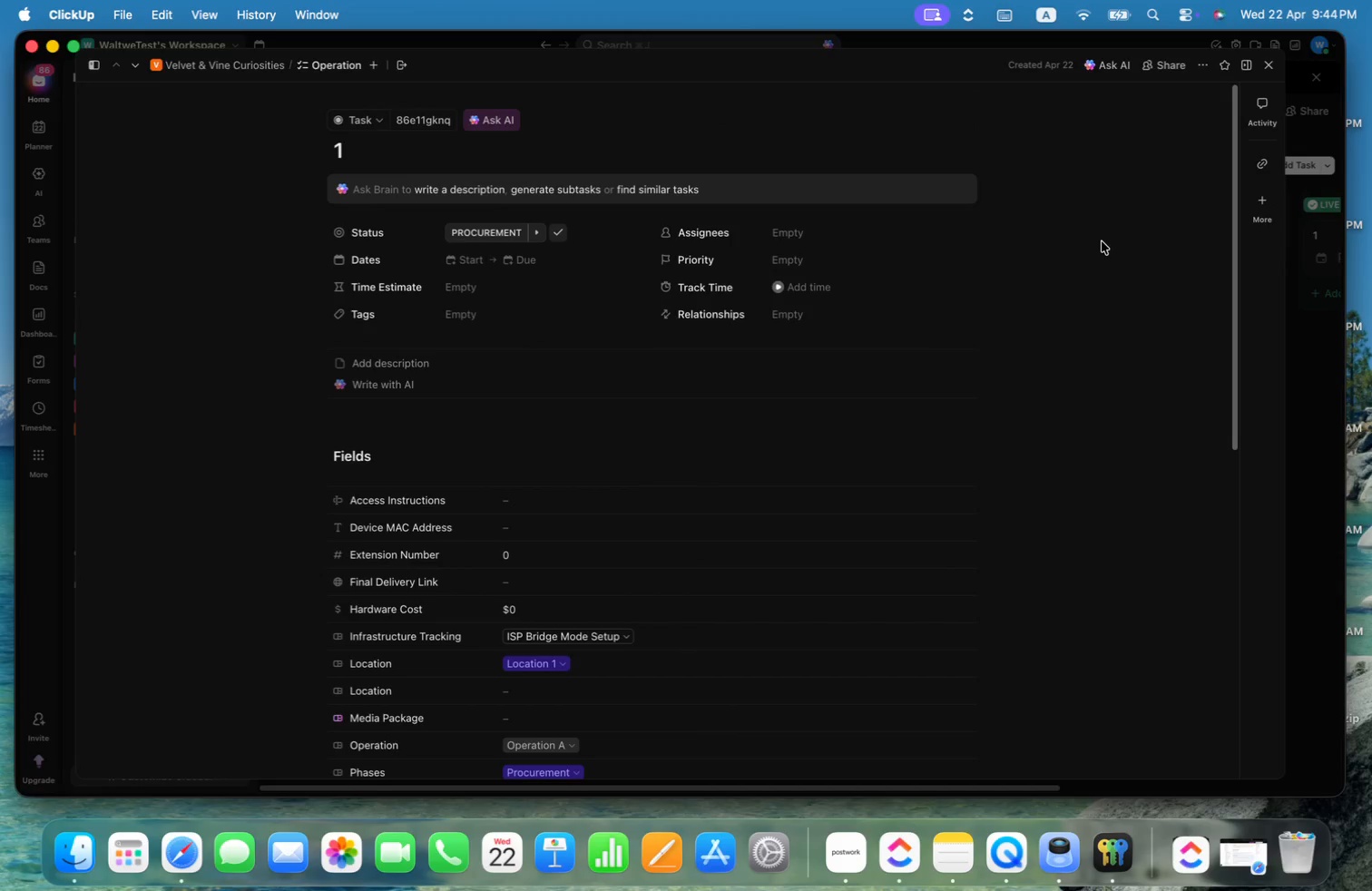 
key(Meta+CommandLeft)
 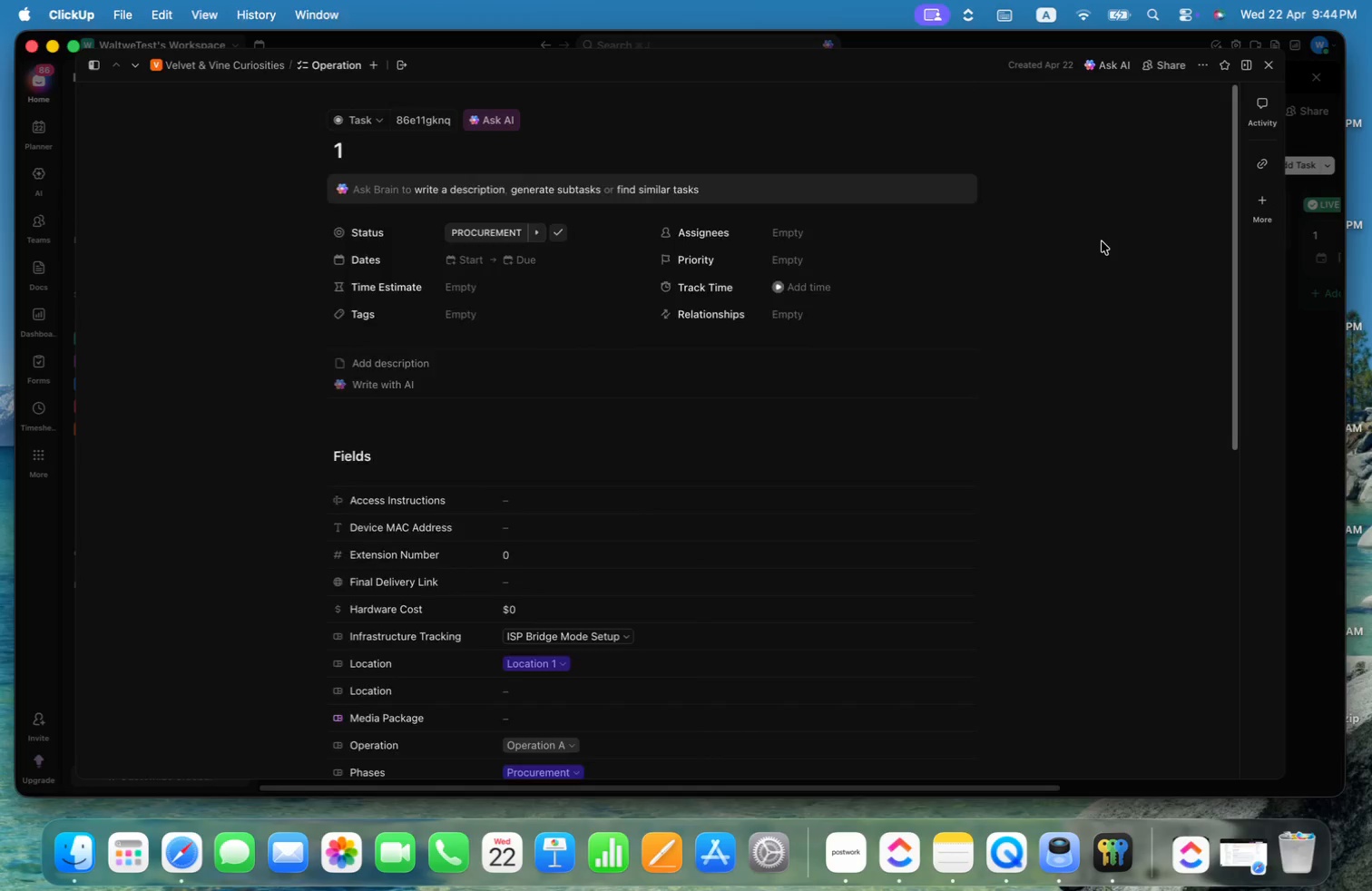 
key(Meta+Tab)